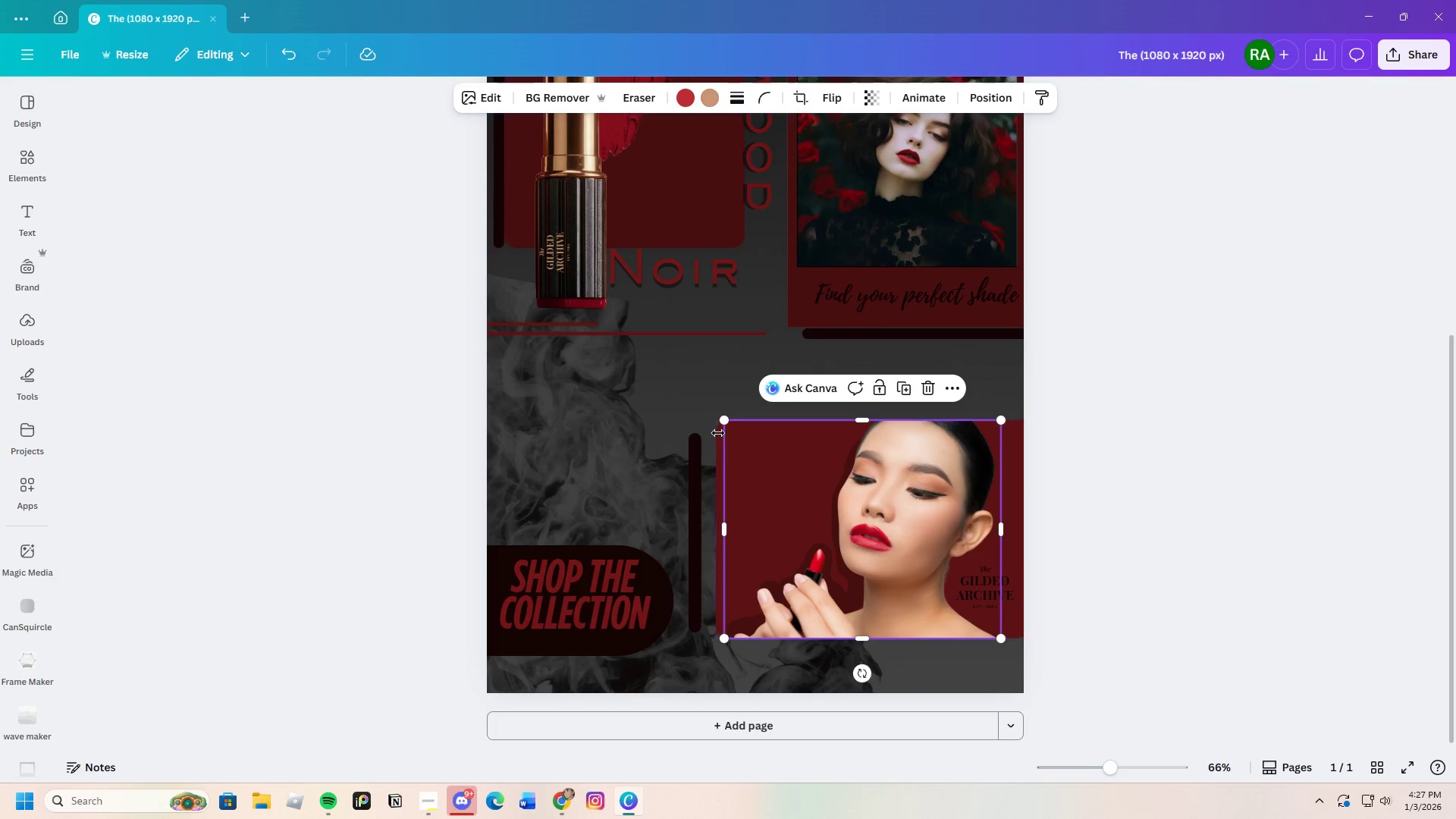 
left_click([718, 433])
 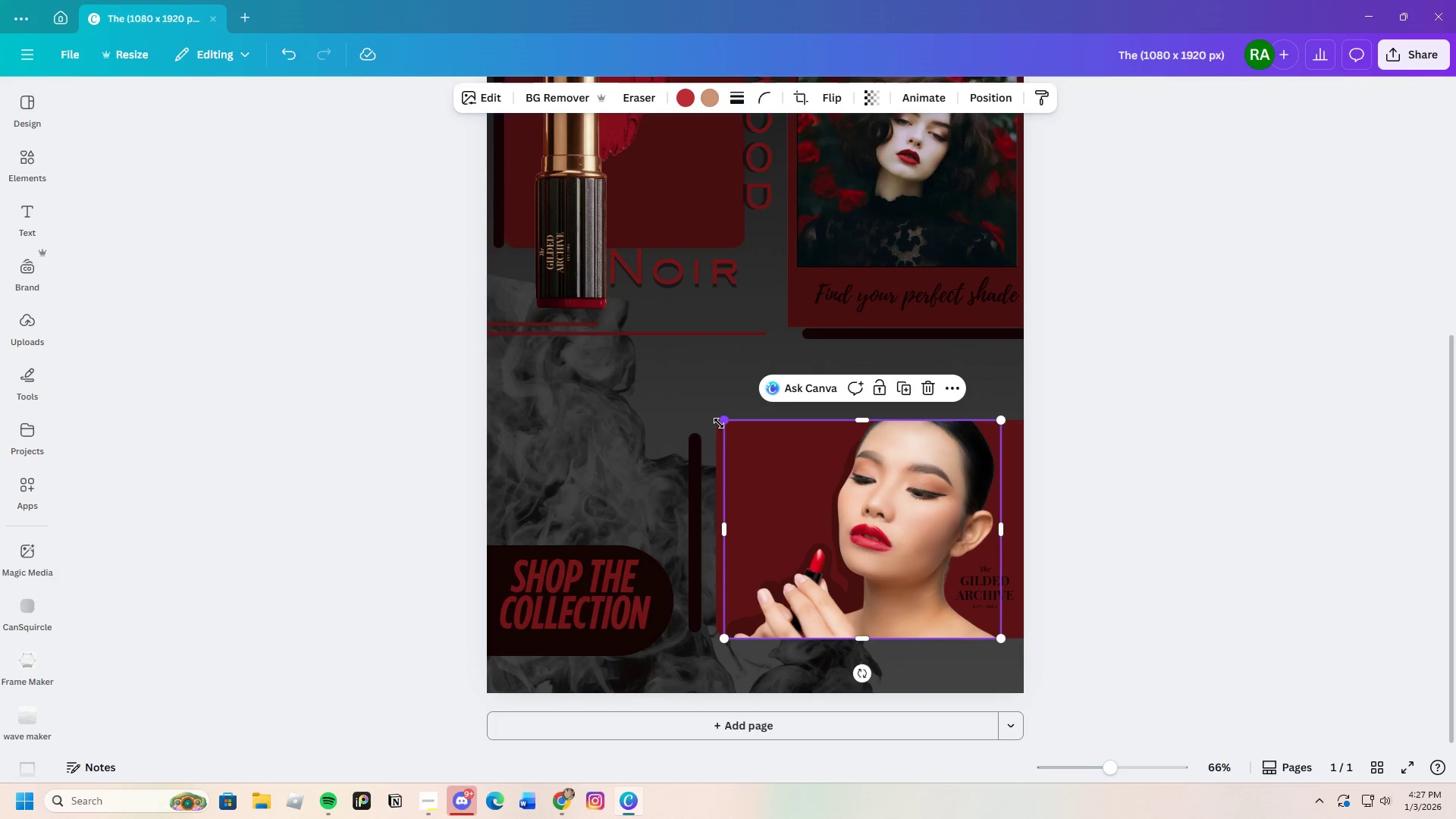 
left_click_drag(start_coordinate=[721, 422], to_coordinate=[715, 413])
 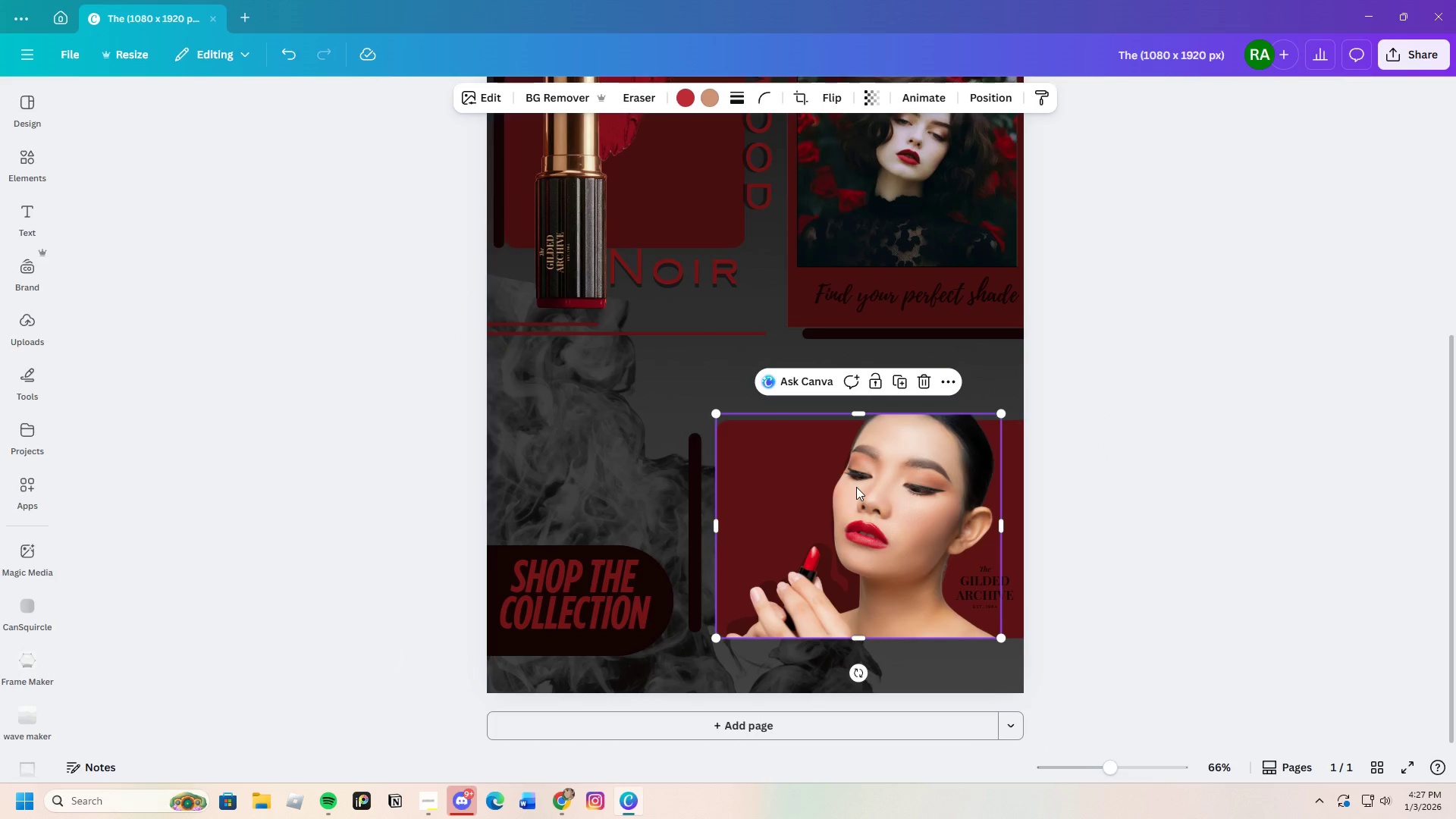 
left_click_drag(start_coordinate=[856, 487], to_coordinate=[877, 491])
 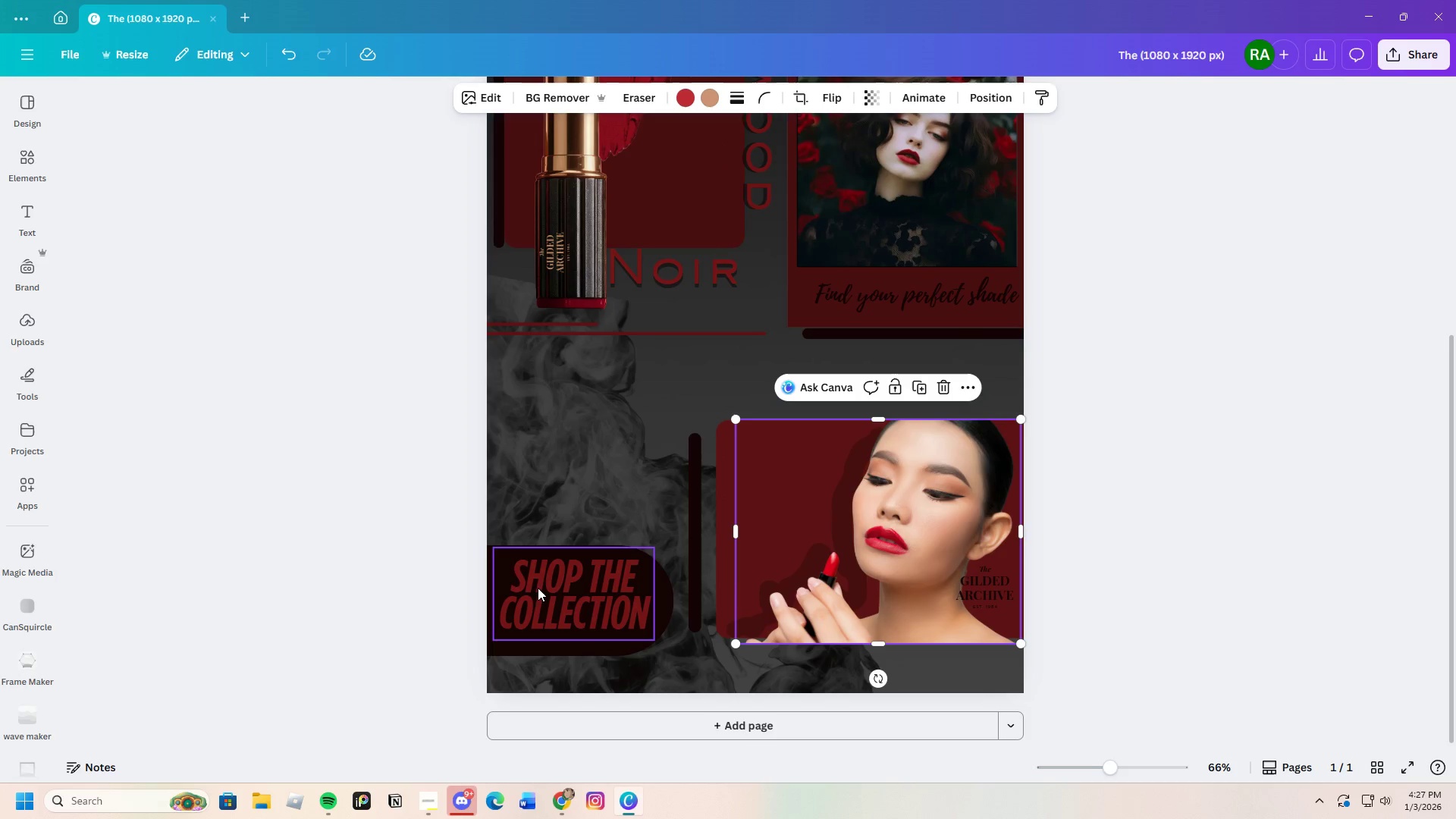 
left_click_drag(start_coordinate=[538, 590], to_coordinate=[545, 613])
 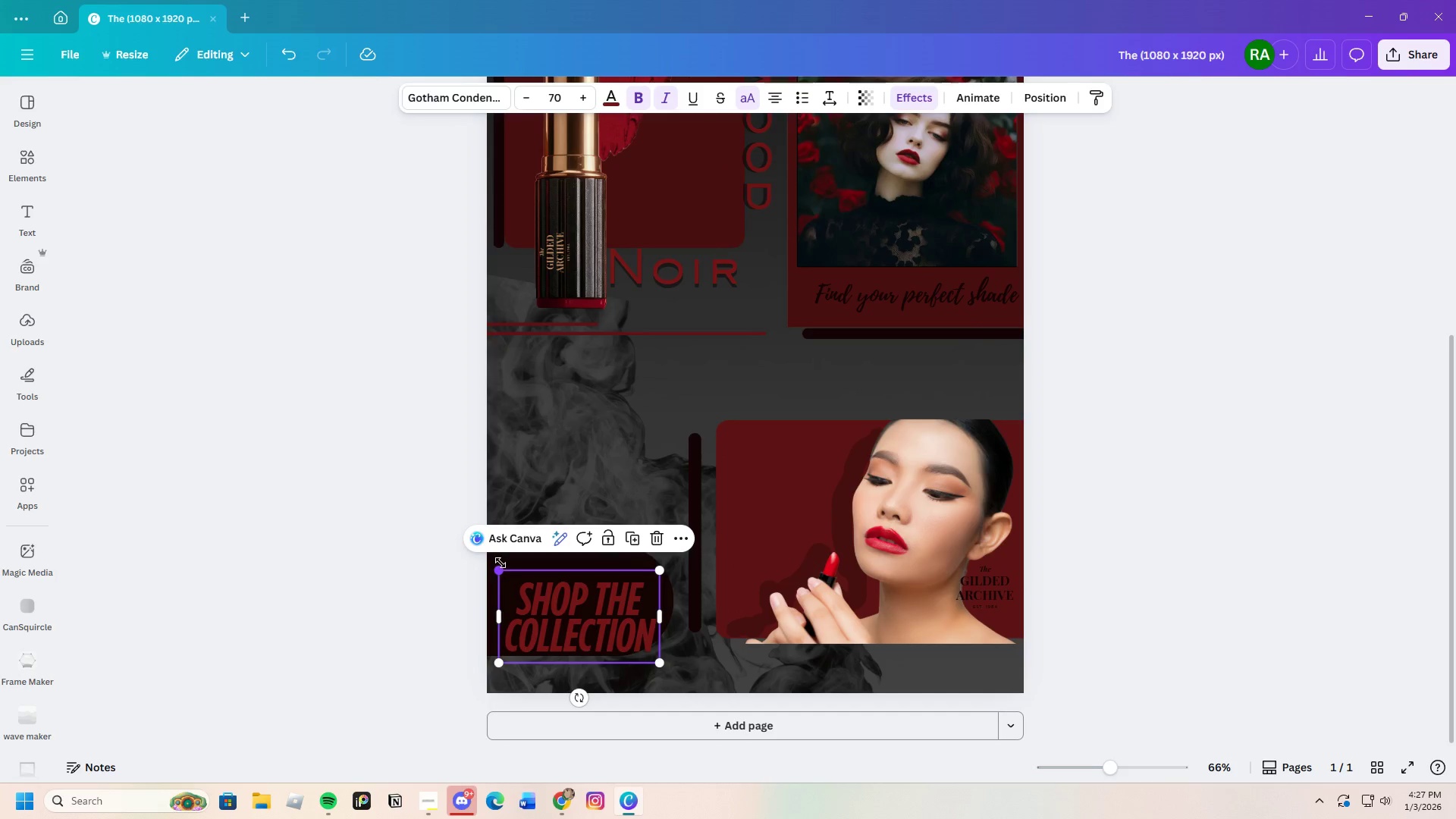 
left_click_drag(start_coordinate=[500, 563], to_coordinate=[535, 531])
 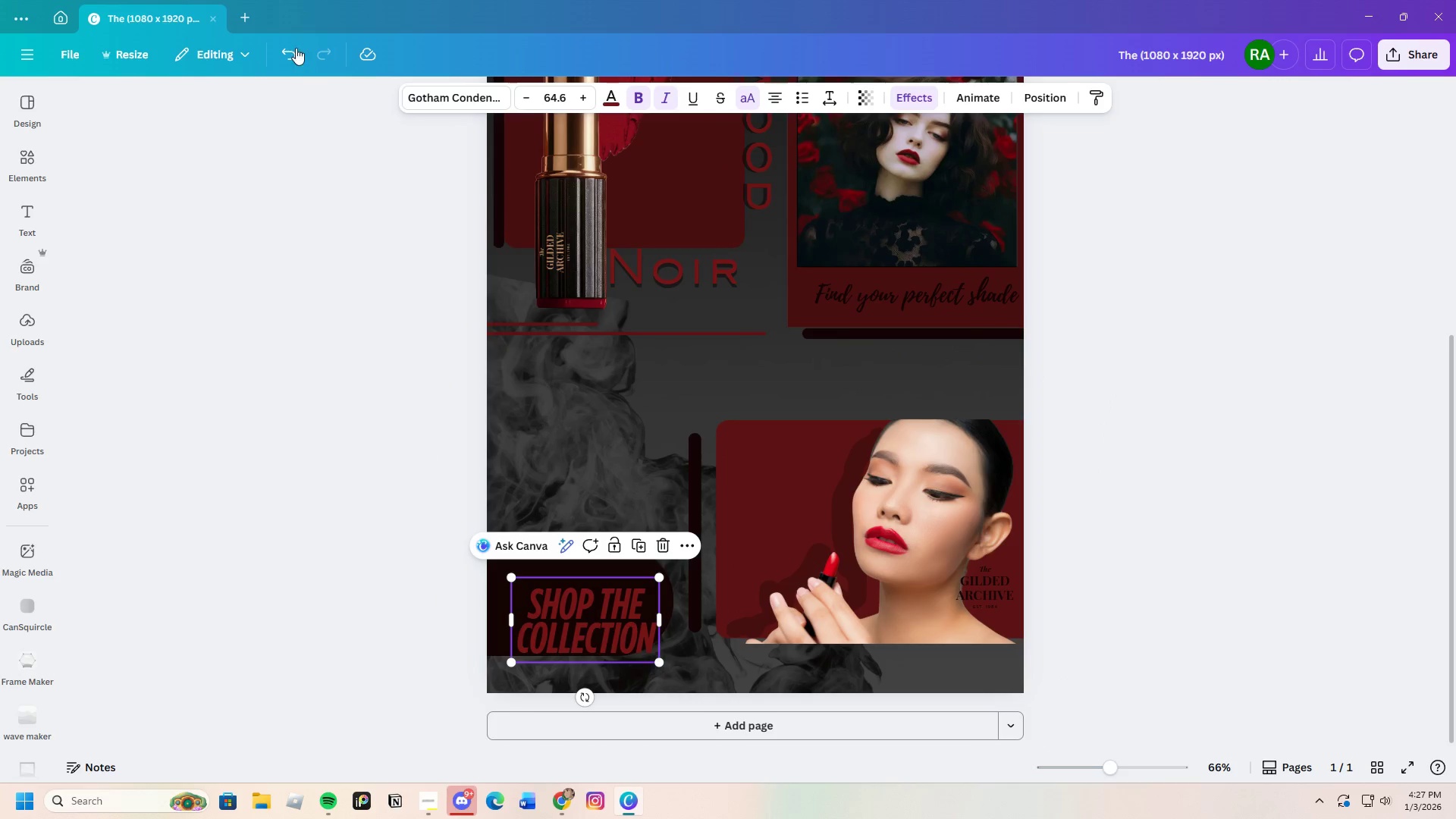 
left_click([290, 48])
 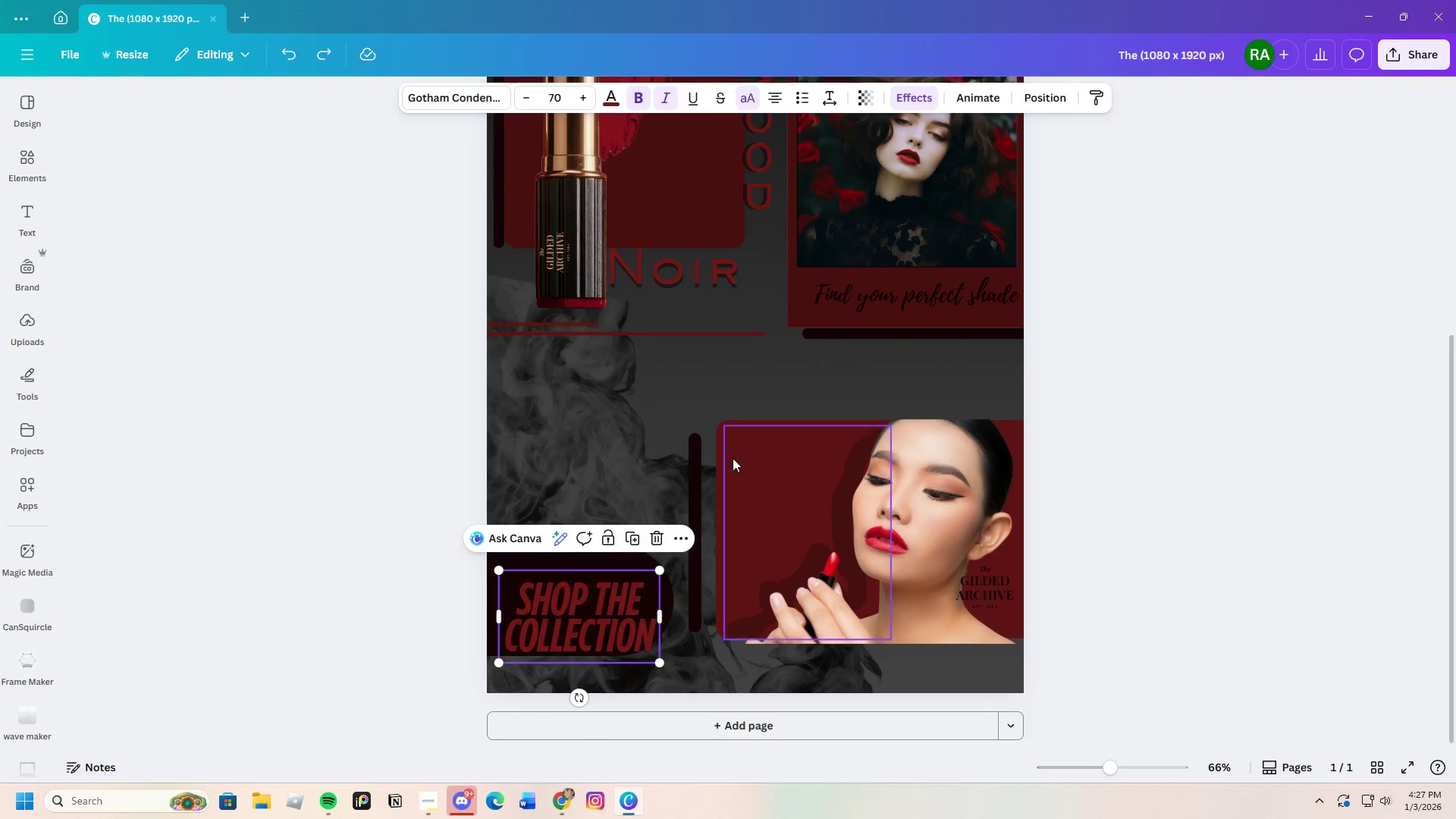 
left_click([661, 444])
 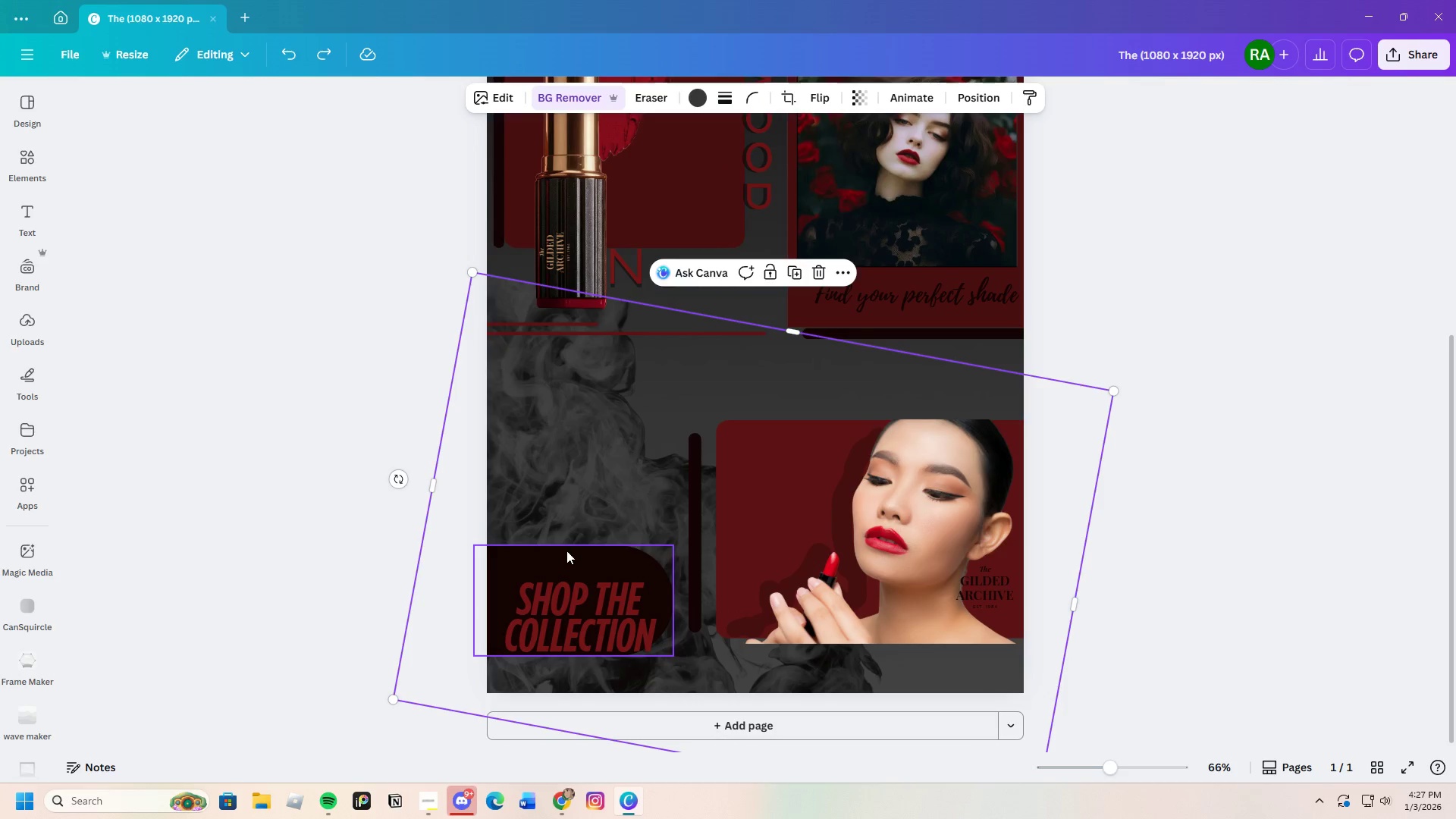 
left_click_drag(start_coordinate=[565, 553], to_coordinate=[548, 447])
 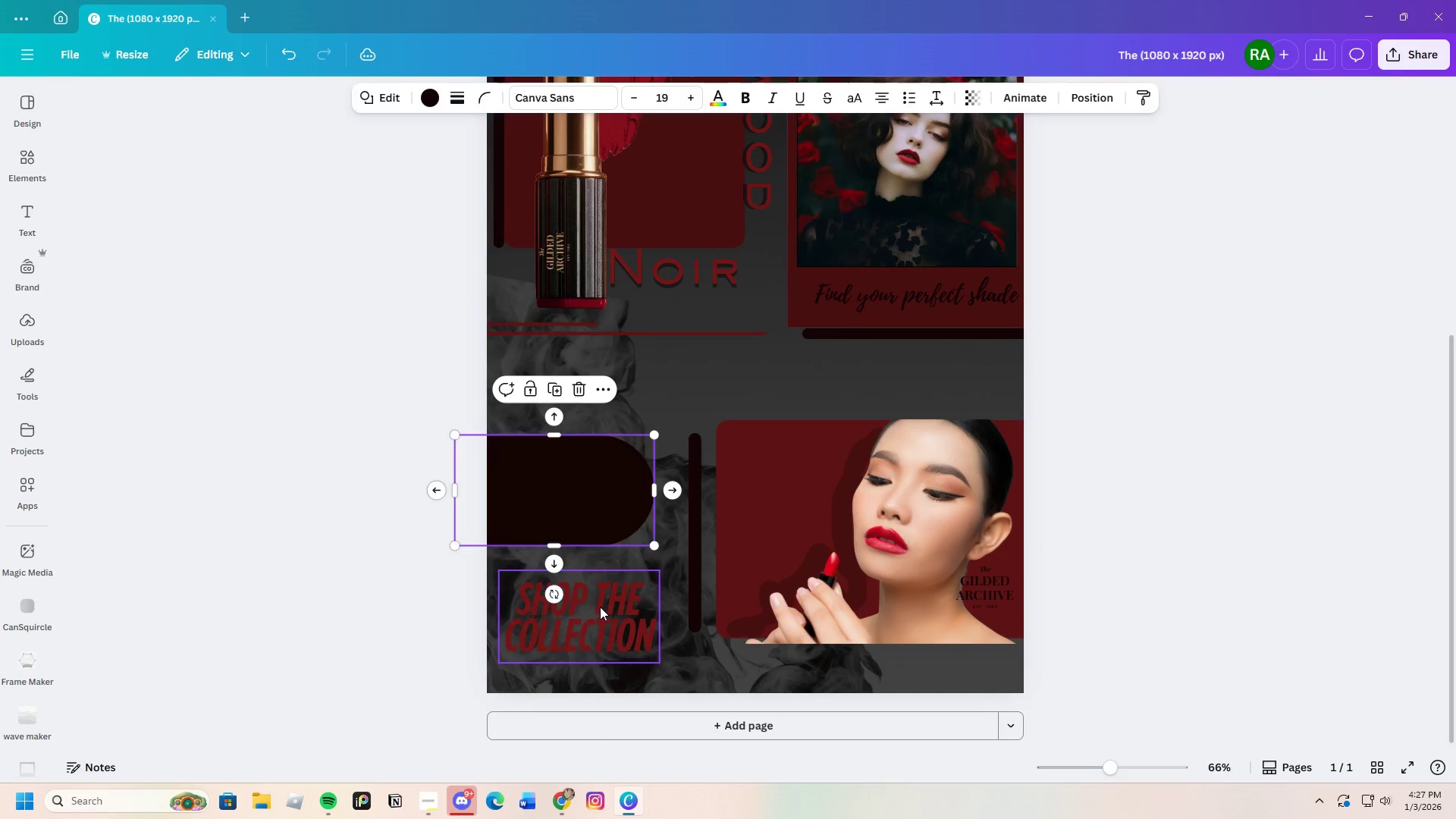 
left_click_drag(start_coordinate=[600, 607], to_coordinate=[566, 471])
 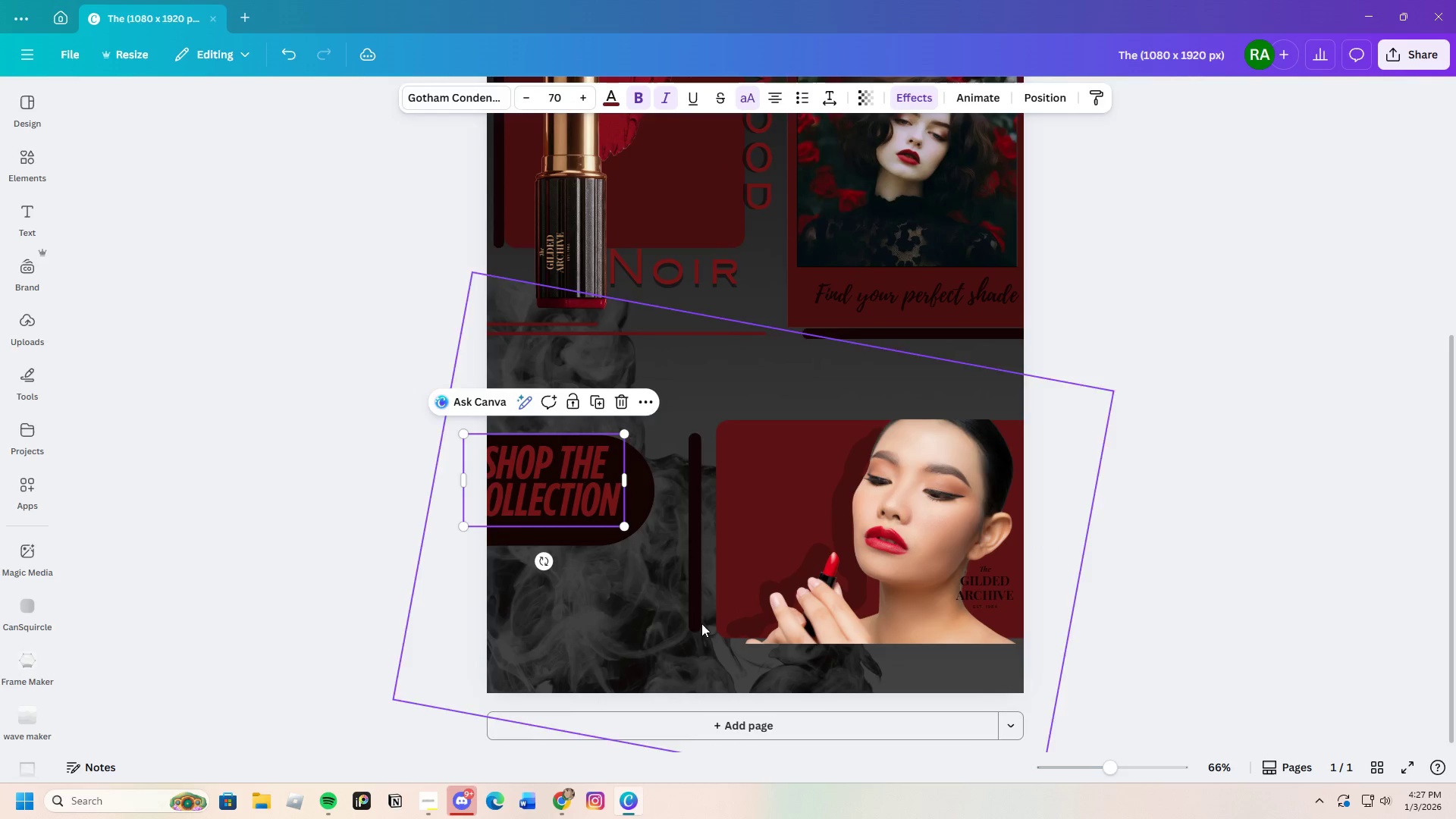 
left_click_drag(start_coordinate=[701, 620], to_coordinate=[687, 622])
 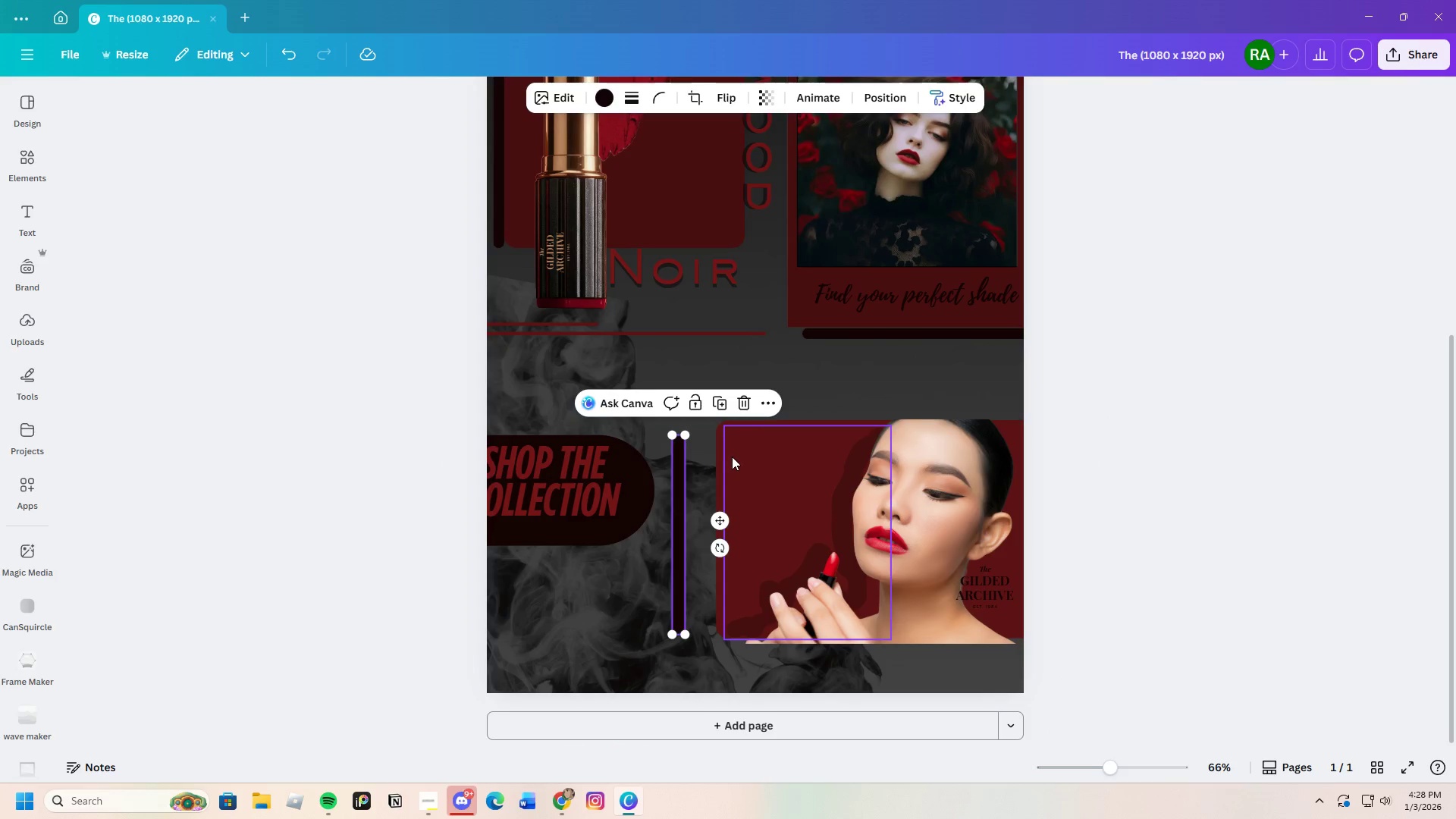 
left_click([732, 451])
 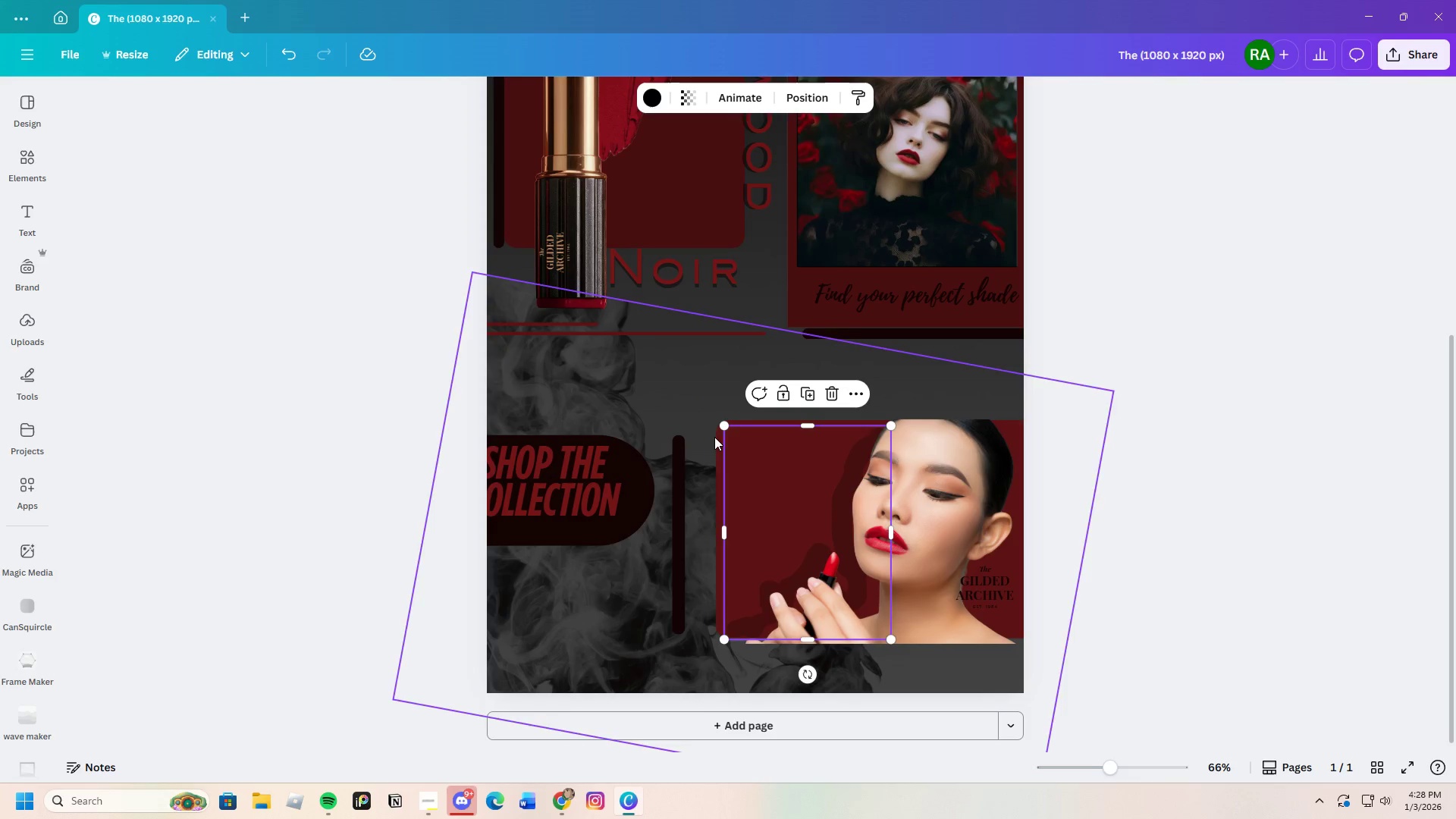 
left_click([717, 437])
 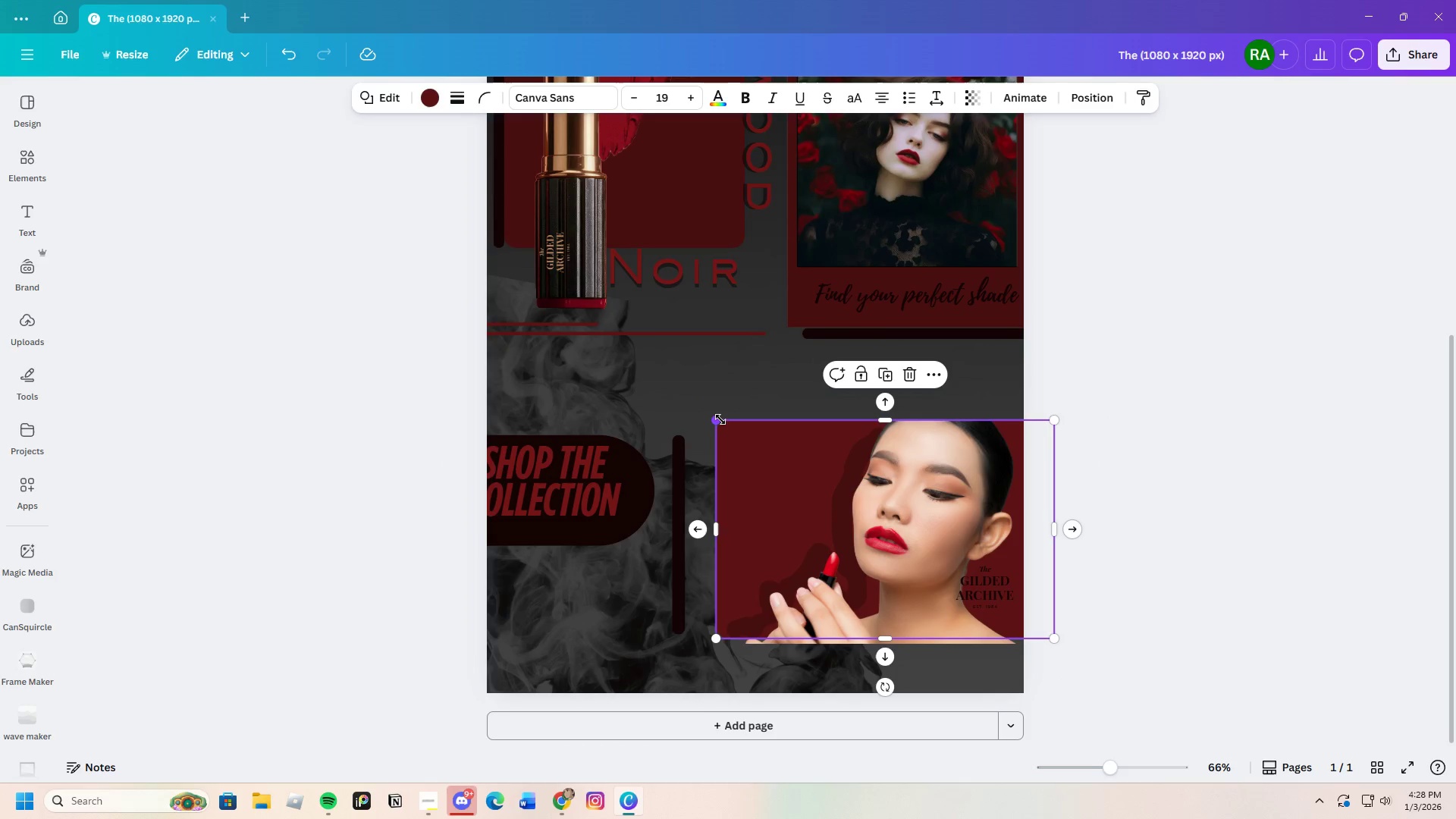 
left_click_drag(start_coordinate=[717, 419], to_coordinate=[687, 417])
 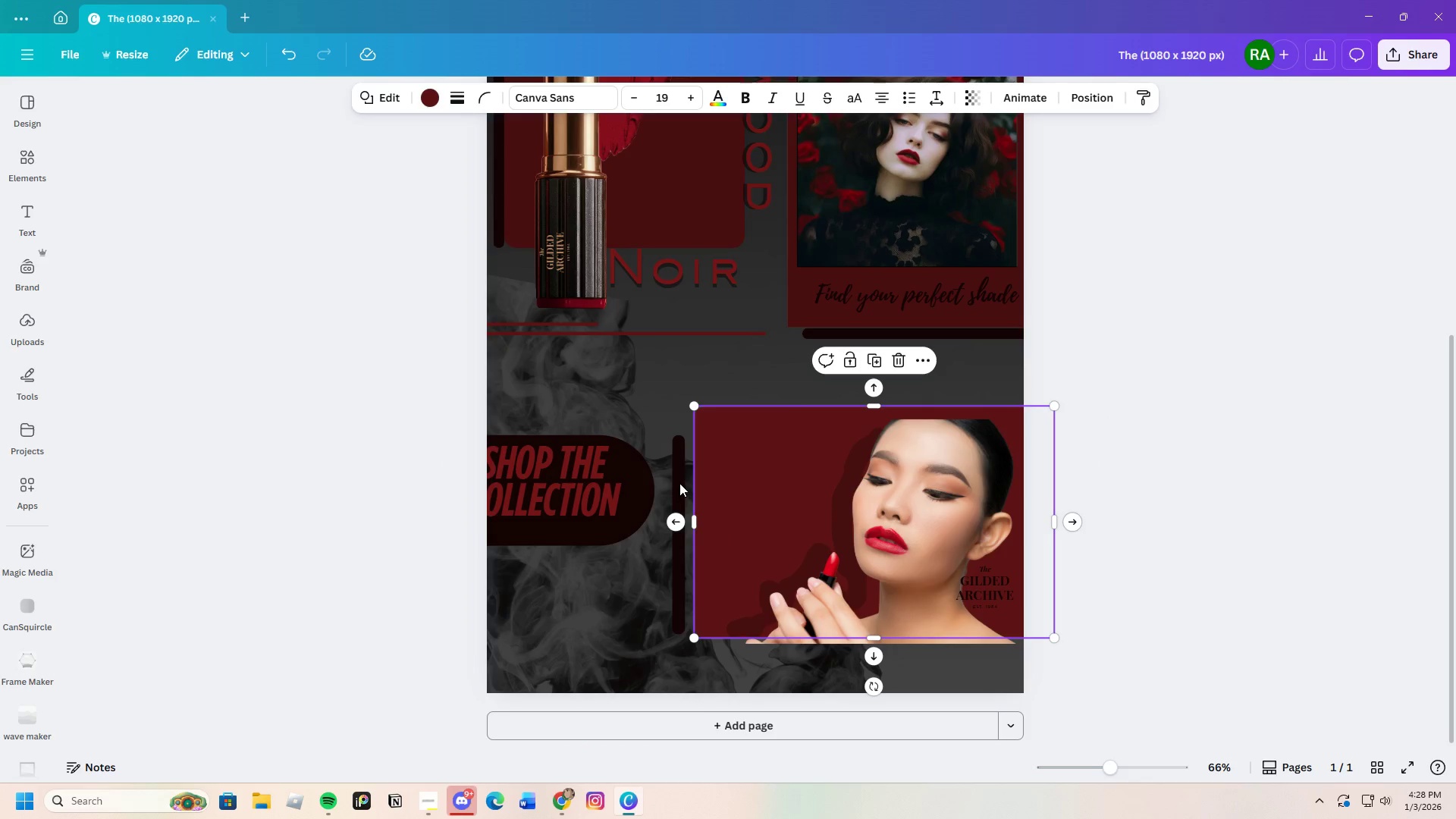 
left_click_drag(start_coordinate=[679, 477], to_coordinate=[688, 468])
 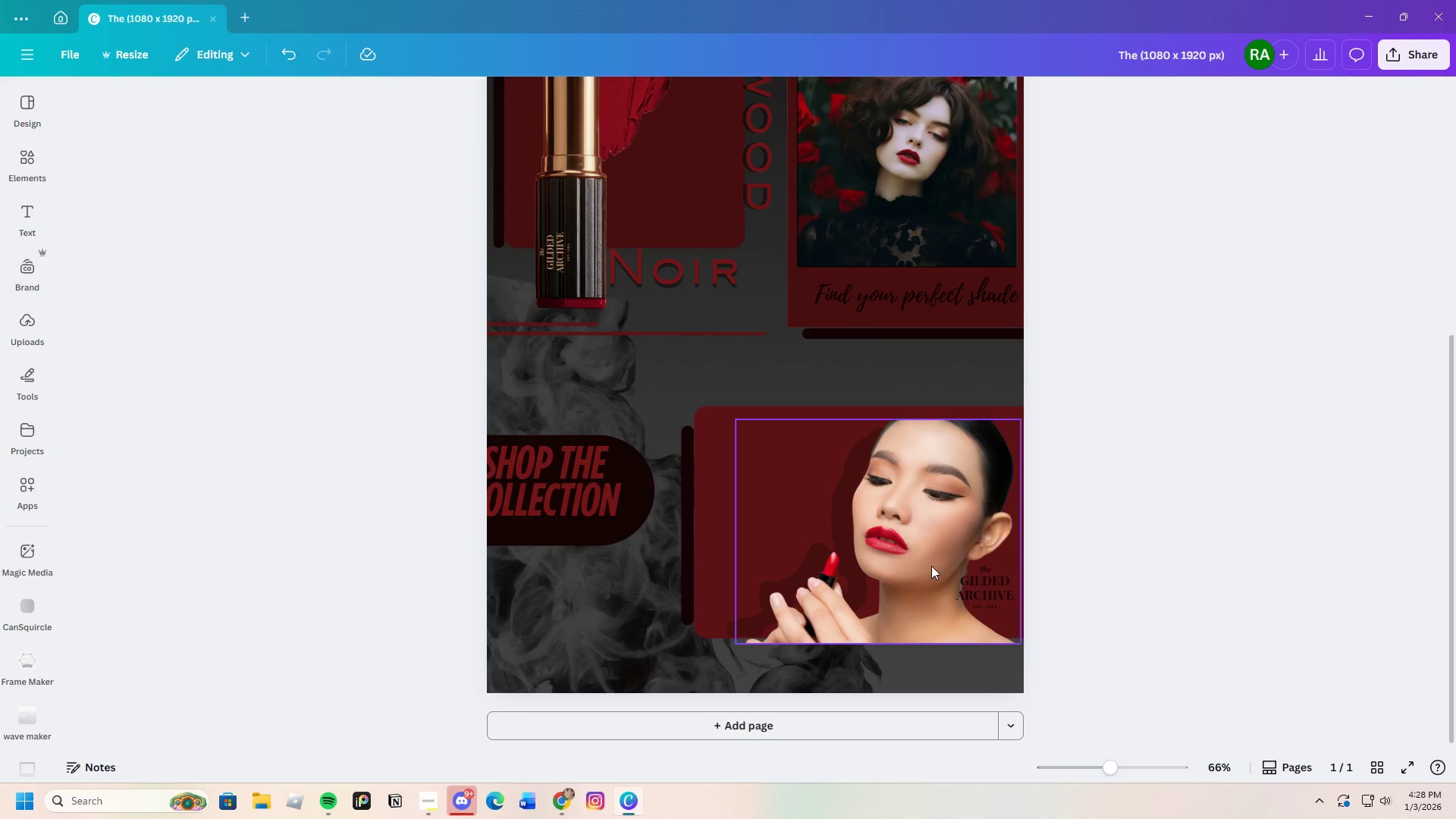 
left_click_drag(start_coordinate=[910, 554], to_coordinate=[921, 553])
 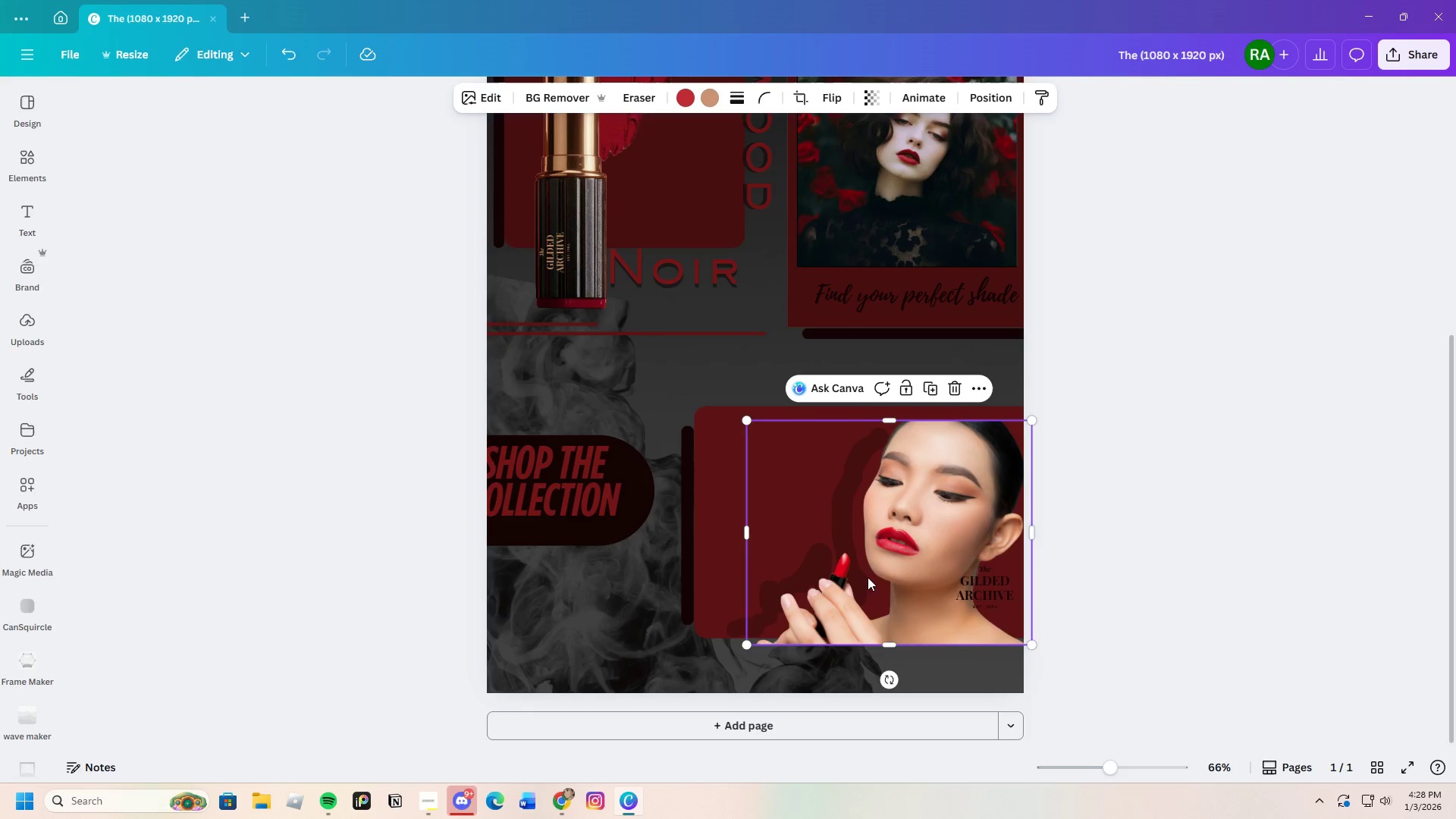 
left_click_drag(start_coordinate=[886, 576], to_coordinate=[976, 574])
 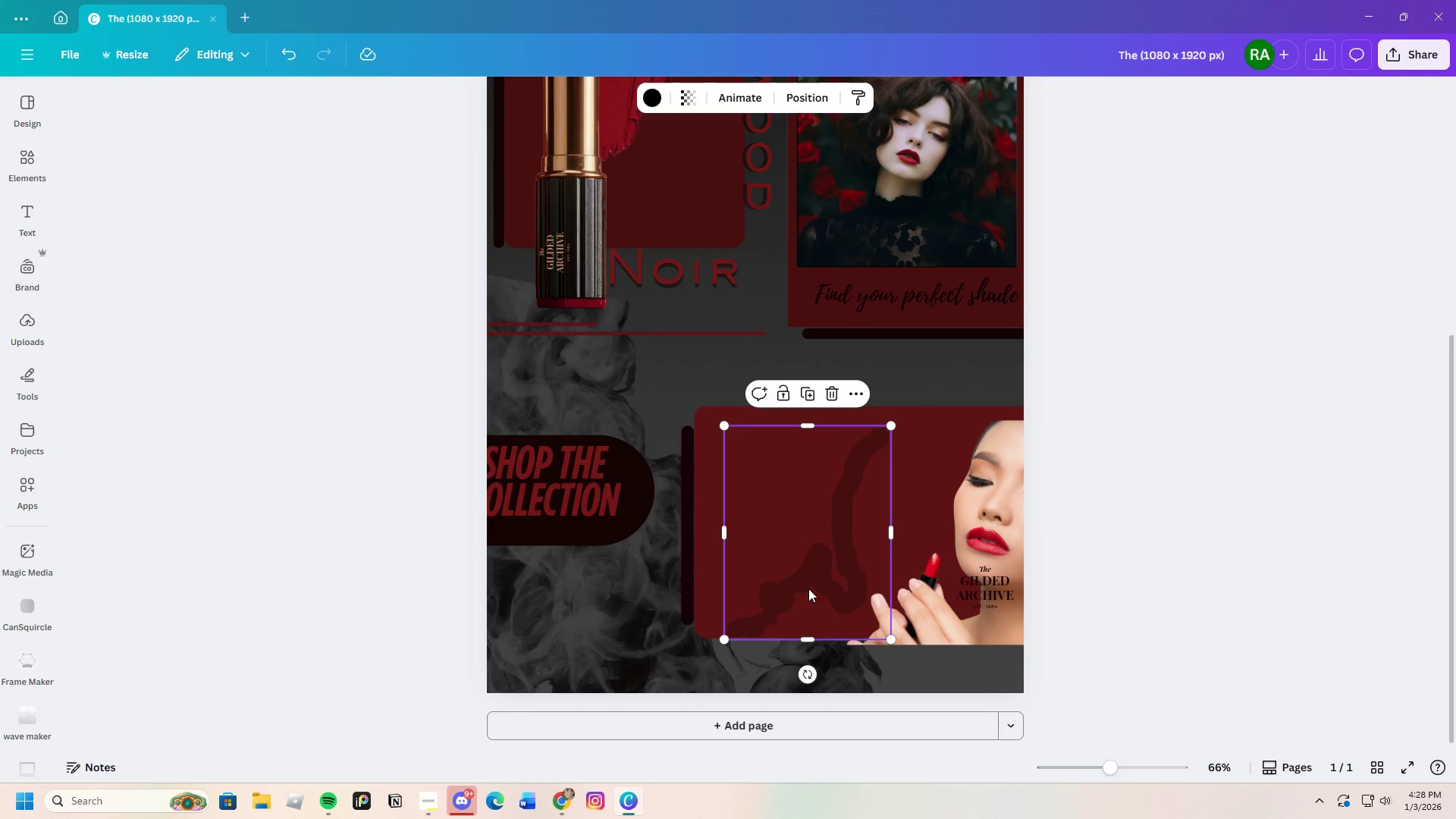 
left_click_drag(start_coordinate=[800, 586], to_coordinate=[782, 585])
 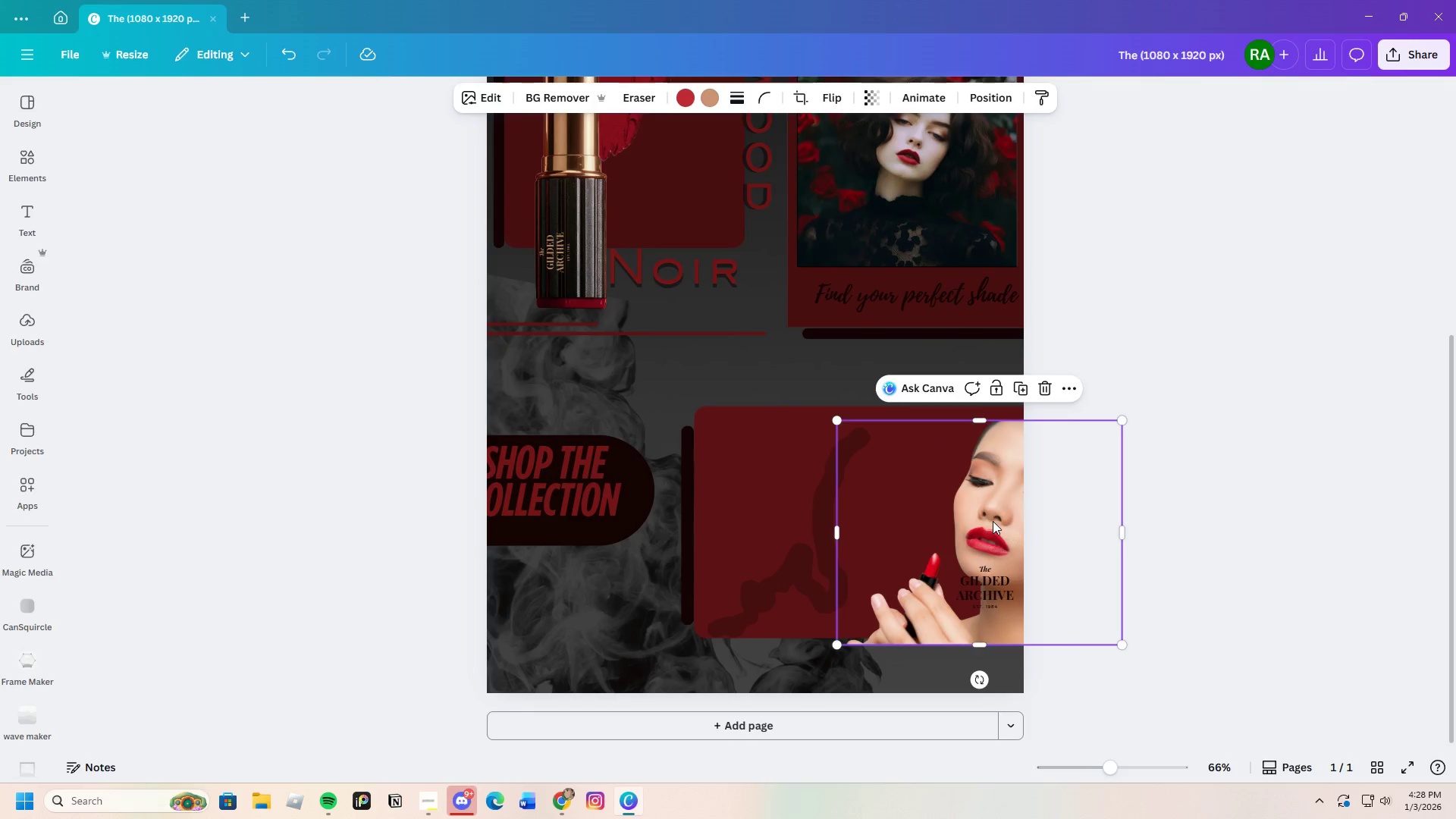 
left_click_drag(start_coordinate=[993, 521], to_coordinate=[868, 507])
 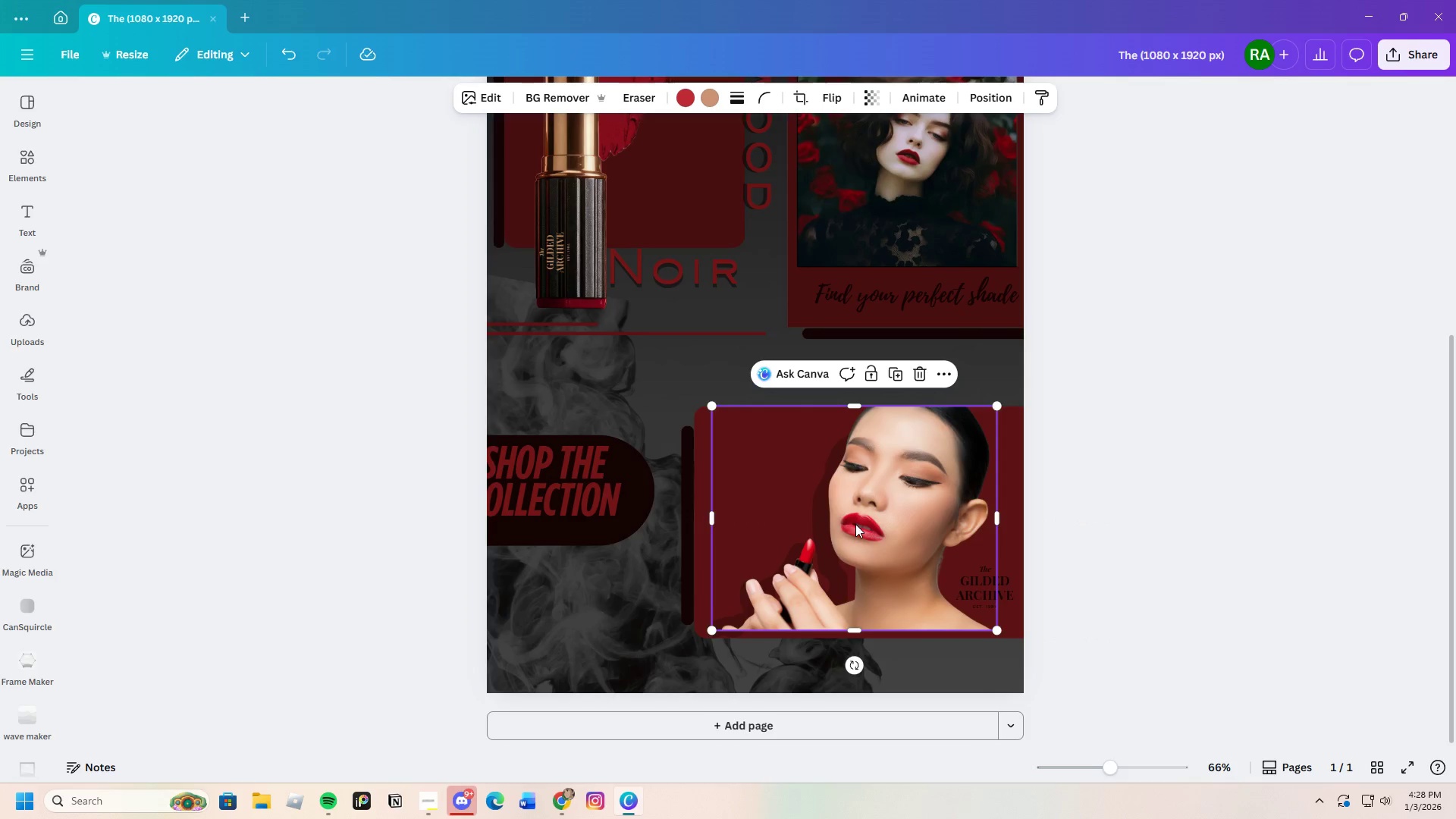 
left_click_drag(start_coordinate=[855, 524], to_coordinate=[940, 535])
 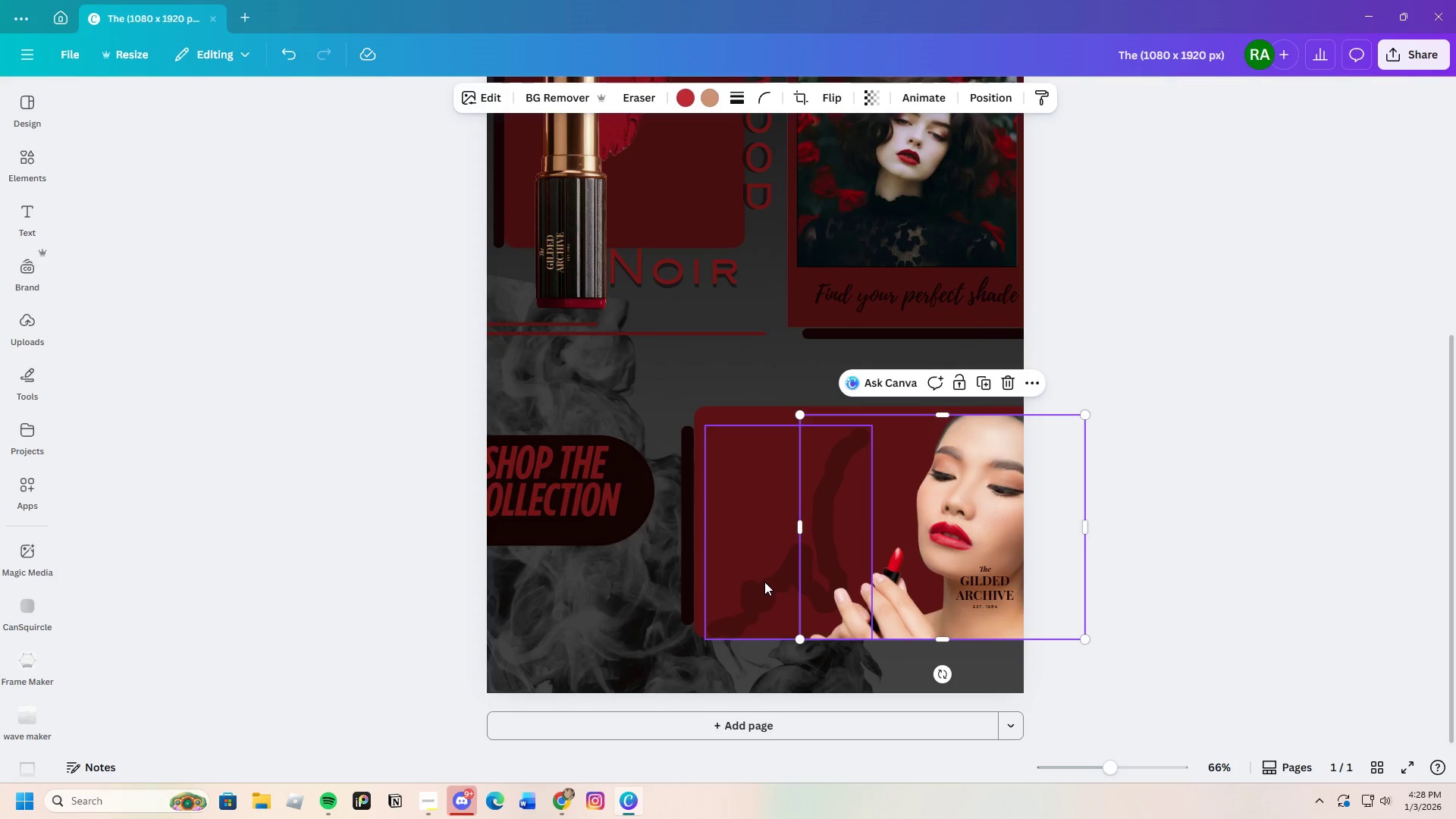 
left_click_drag(start_coordinate=[764, 583], to_coordinate=[767, 568])
 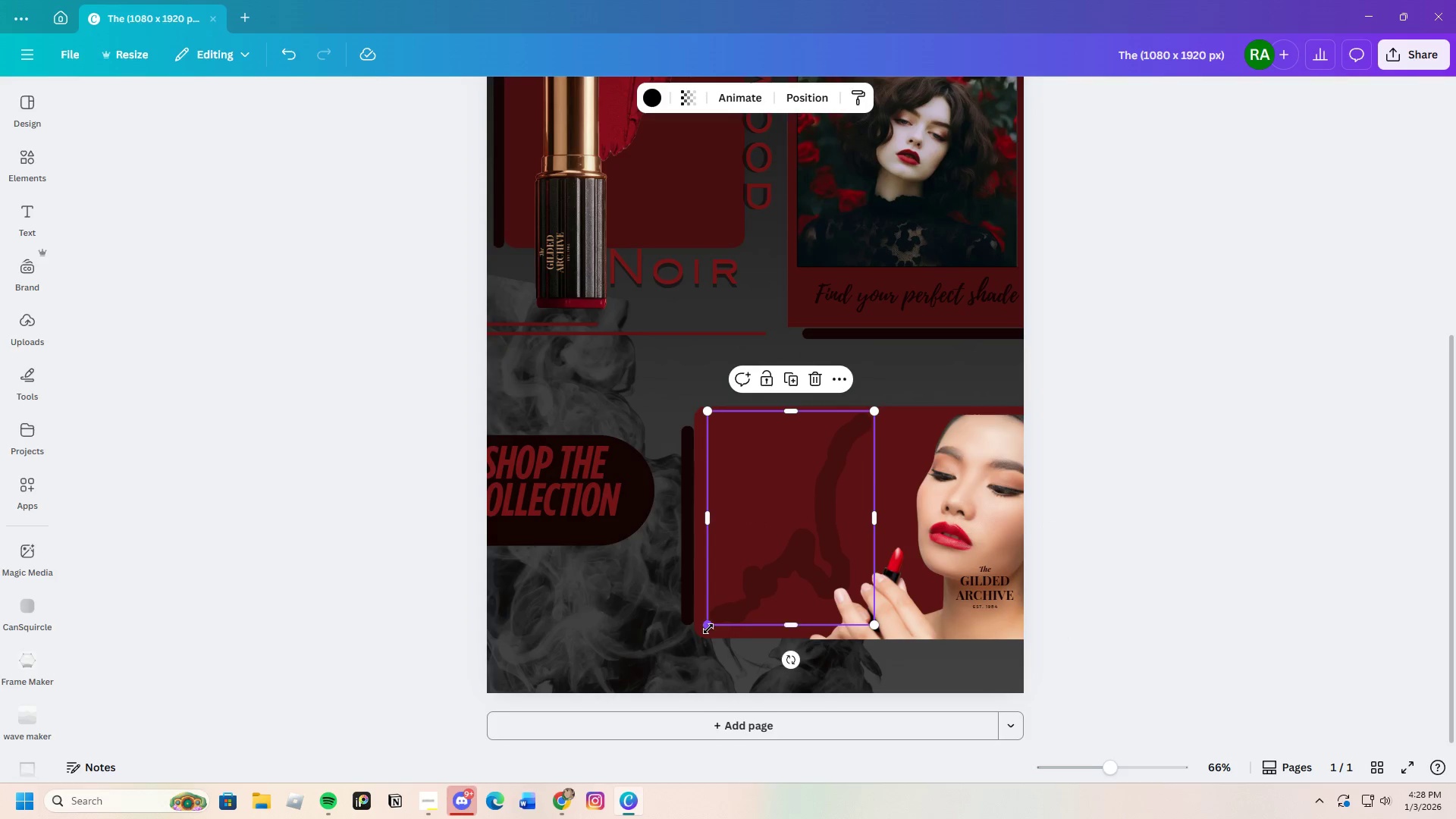 
left_click_drag(start_coordinate=[707, 629], to_coordinate=[702, 637])
 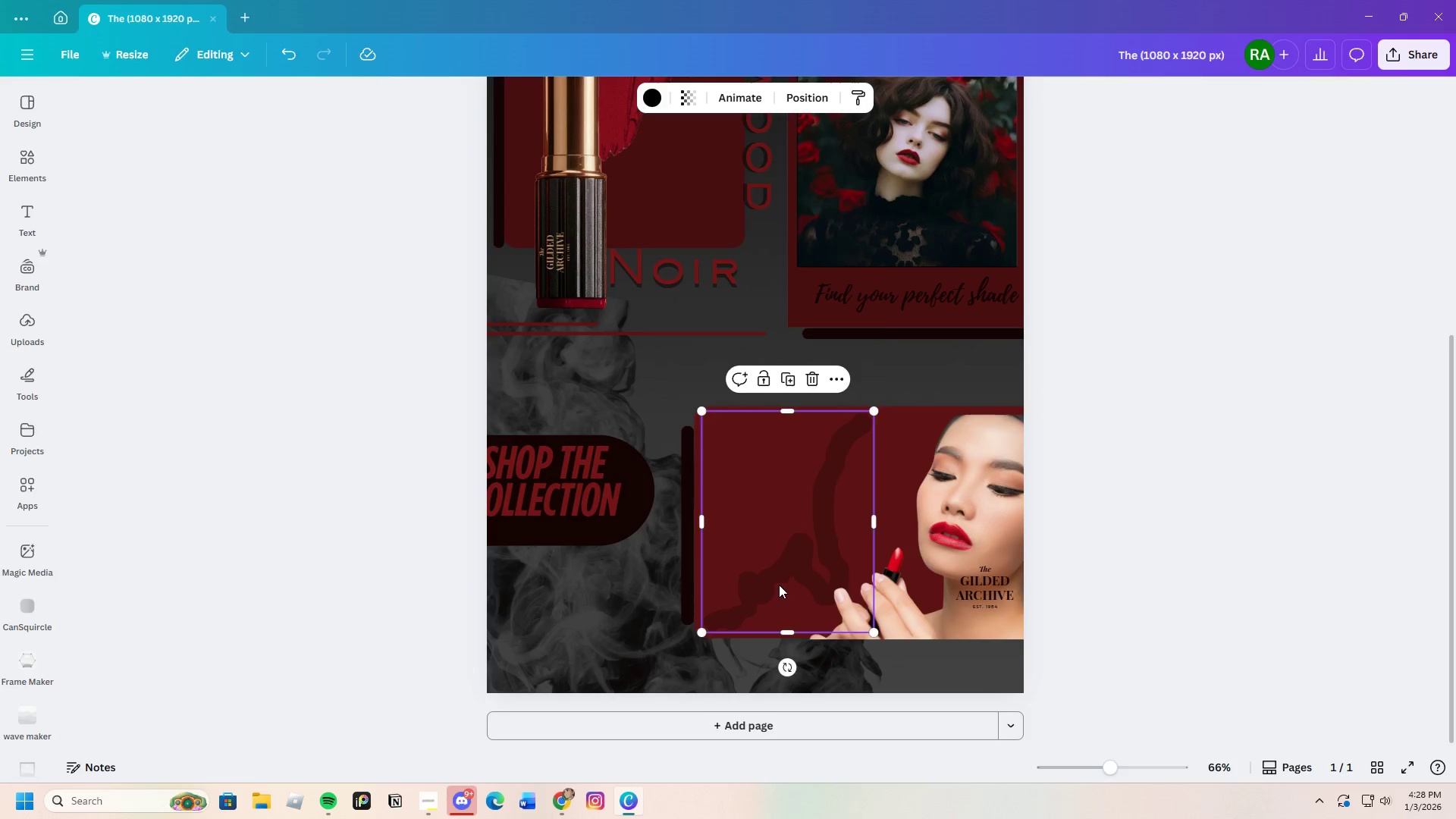 
left_click_drag(start_coordinate=[777, 585], to_coordinate=[783, 589])
 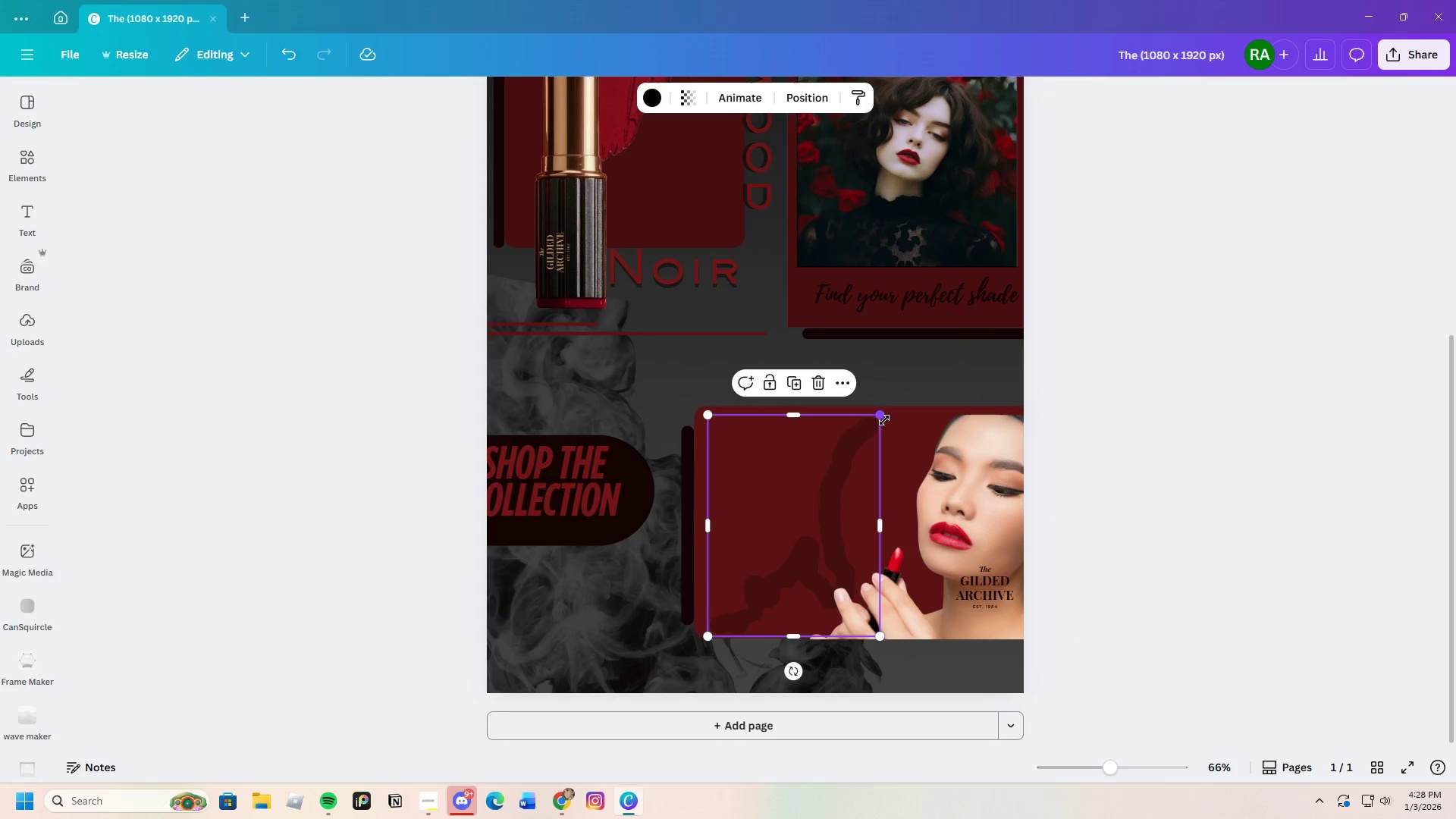 
left_click_drag(start_coordinate=[883, 416], to_coordinate=[888, 406])
 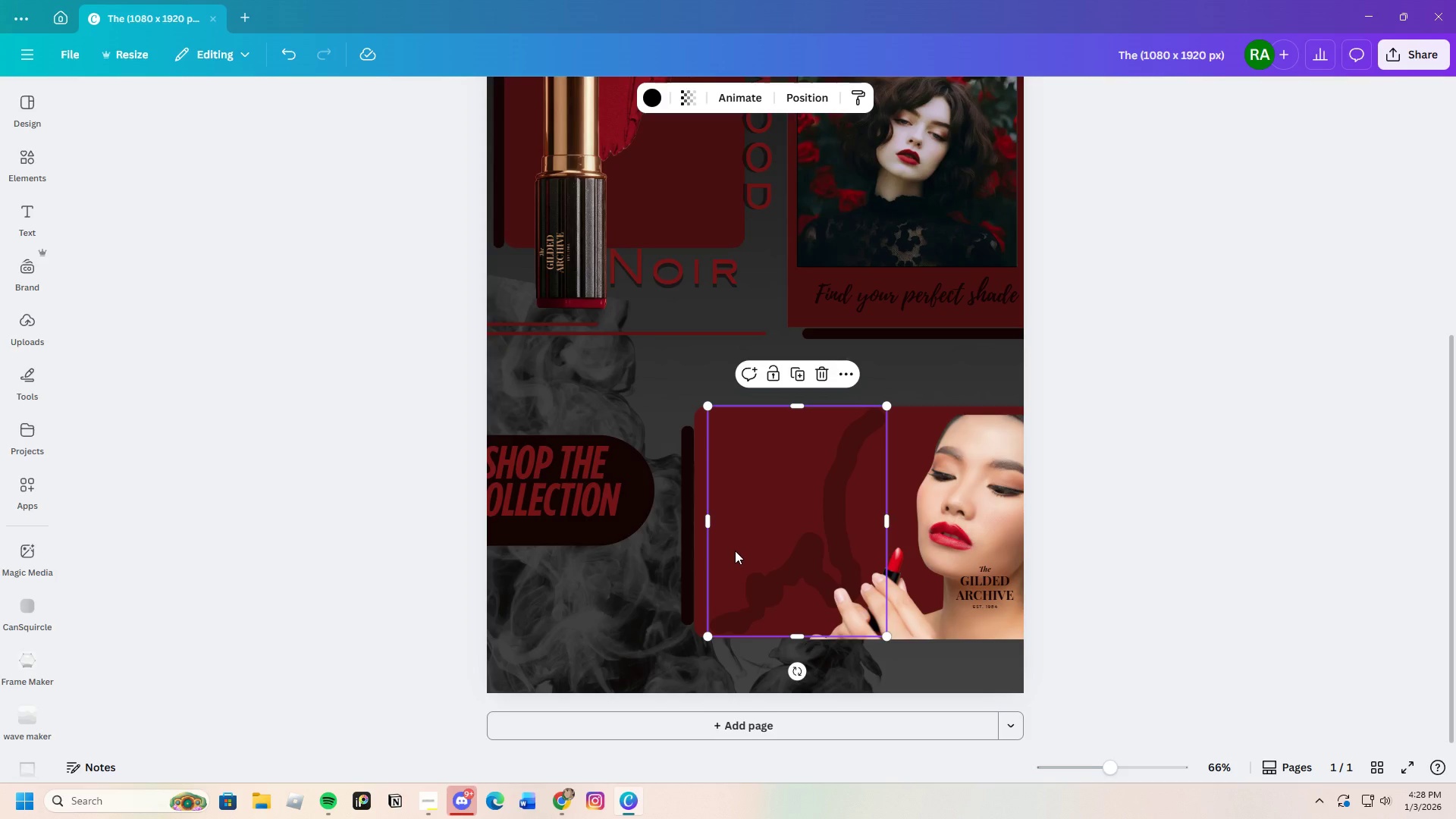 
left_click_drag(start_coordinate=[737, 551], to_coordinate=[733, 552])
 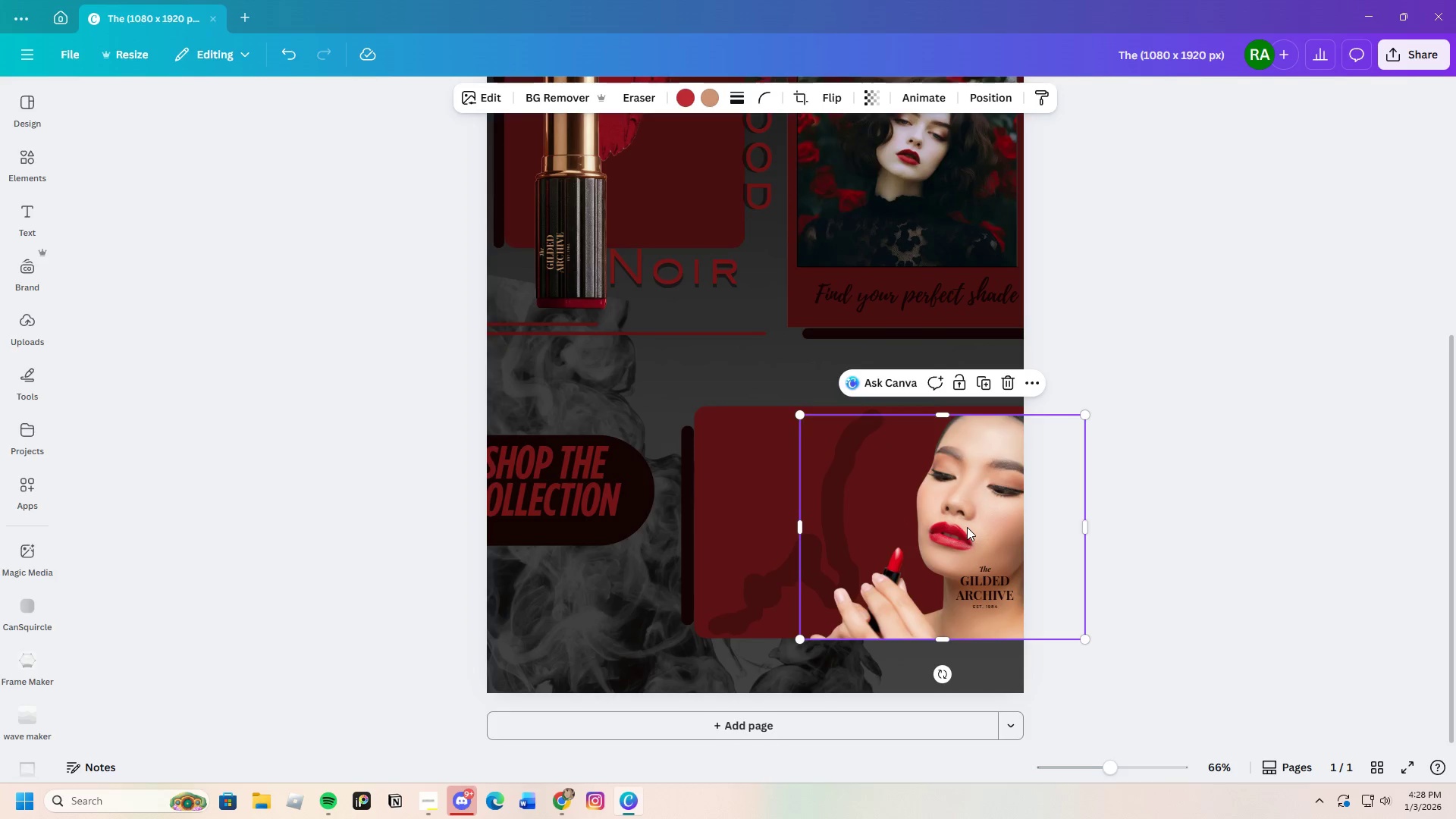 
left_click_drag(start_coordinate=[967, 527], to_coordinate=[880, 519])
 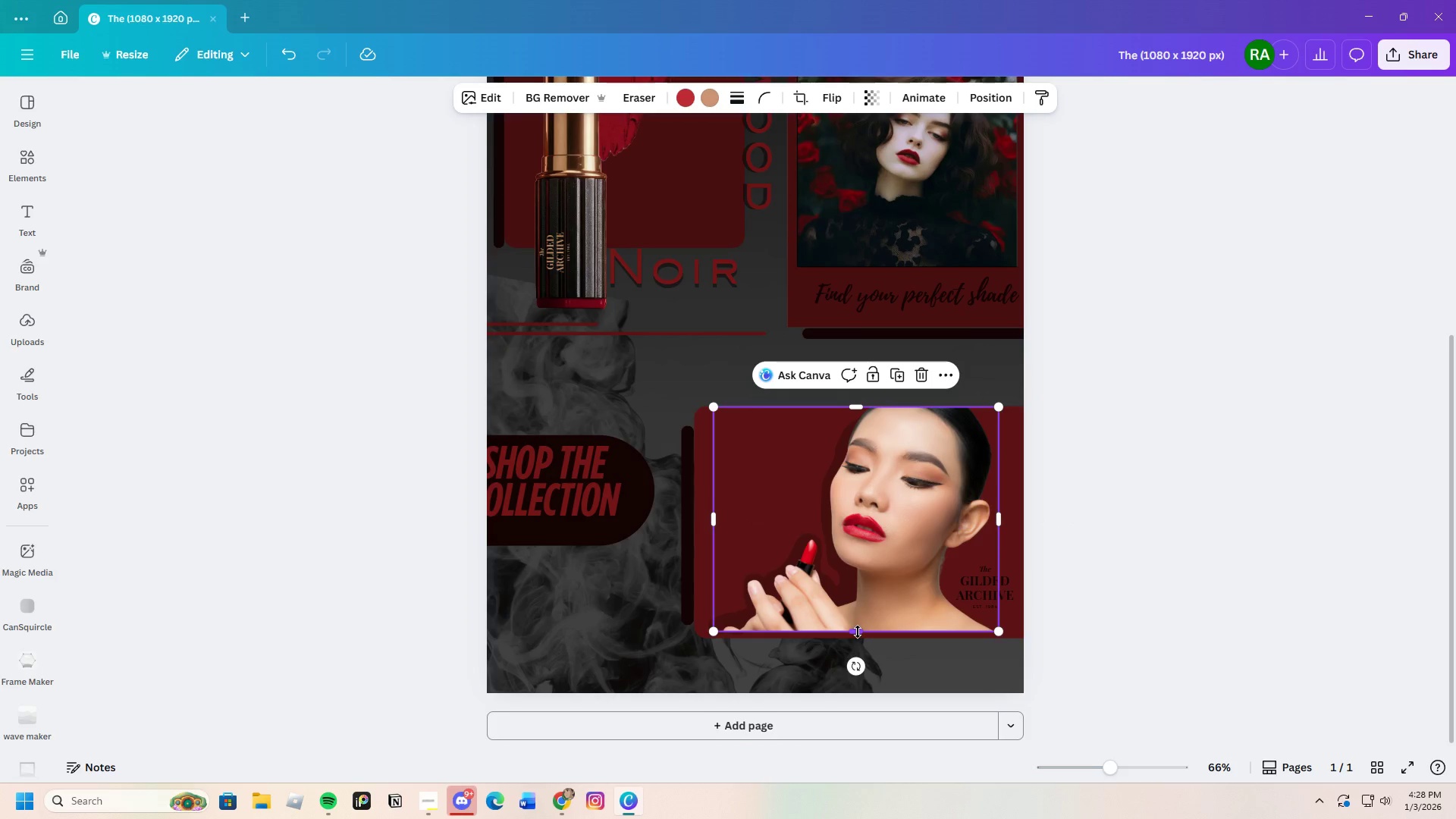 
left_click_drag(start_coordinate=[858, 632], to_coordinate=[857, 636])
 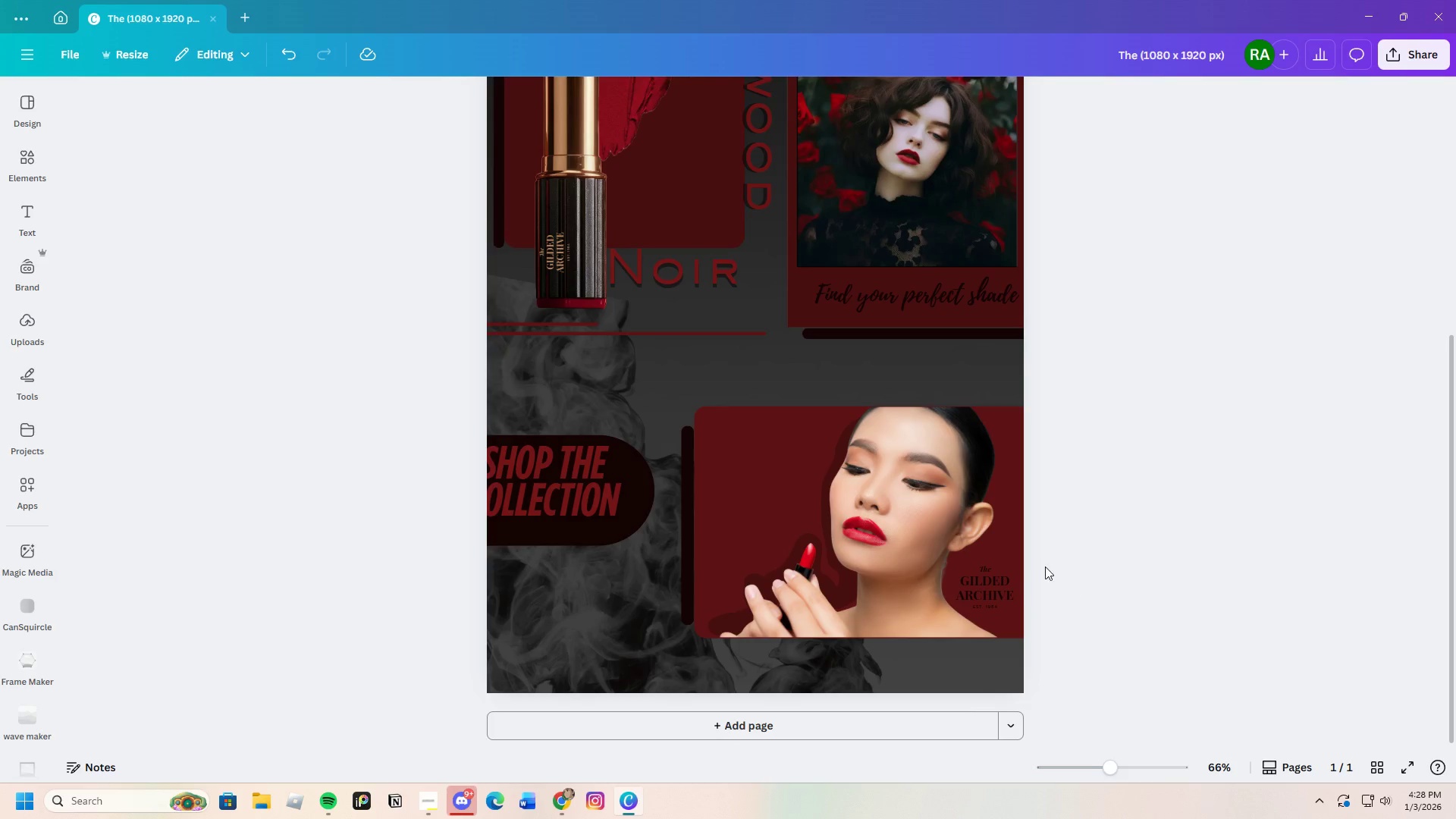 
left_click_drag(start_coordinate=[983, 592], to_coordinate=[983, 588])
 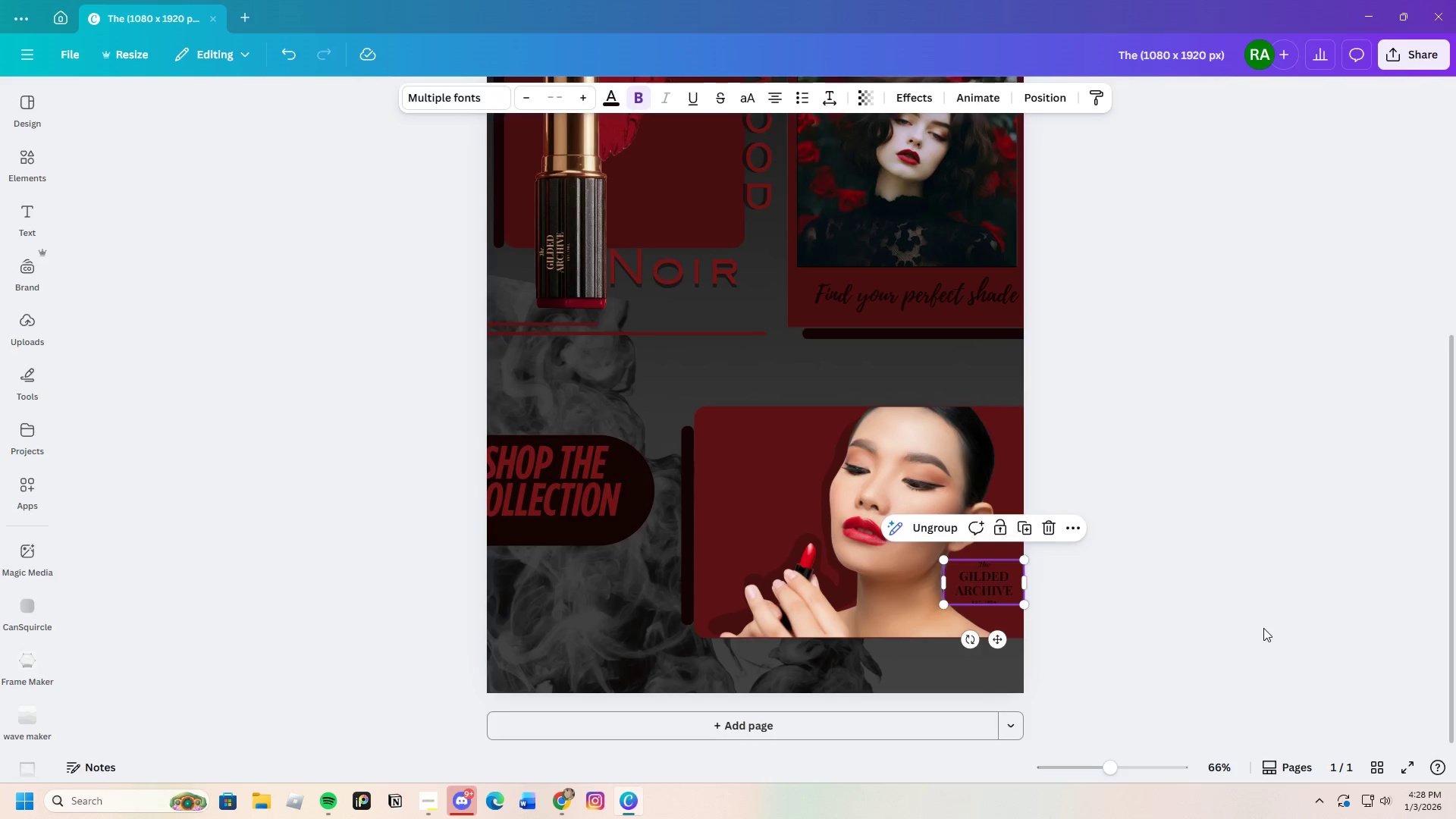 
left_click([1263, 628])
 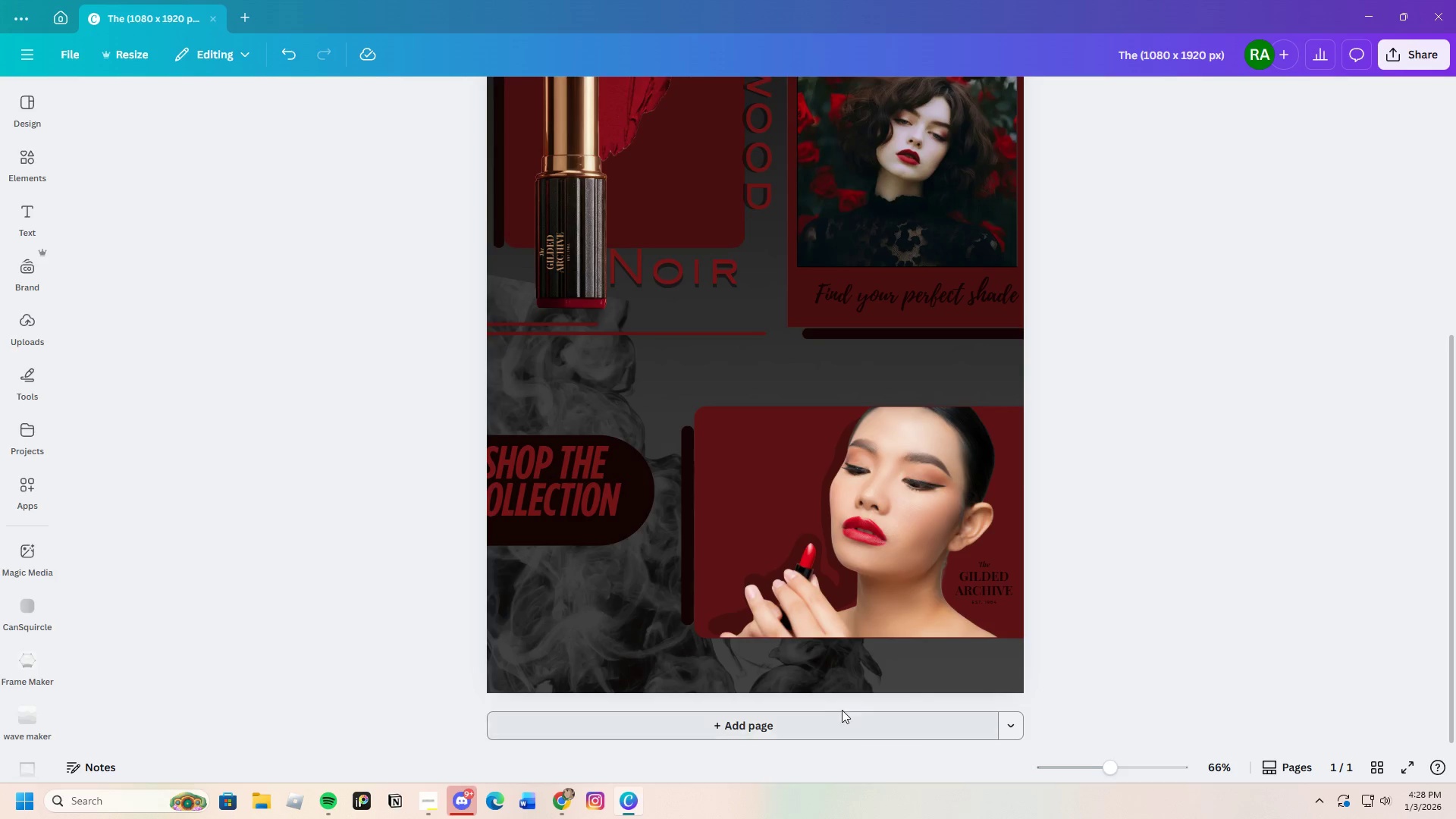 
left_click([800, 615])
 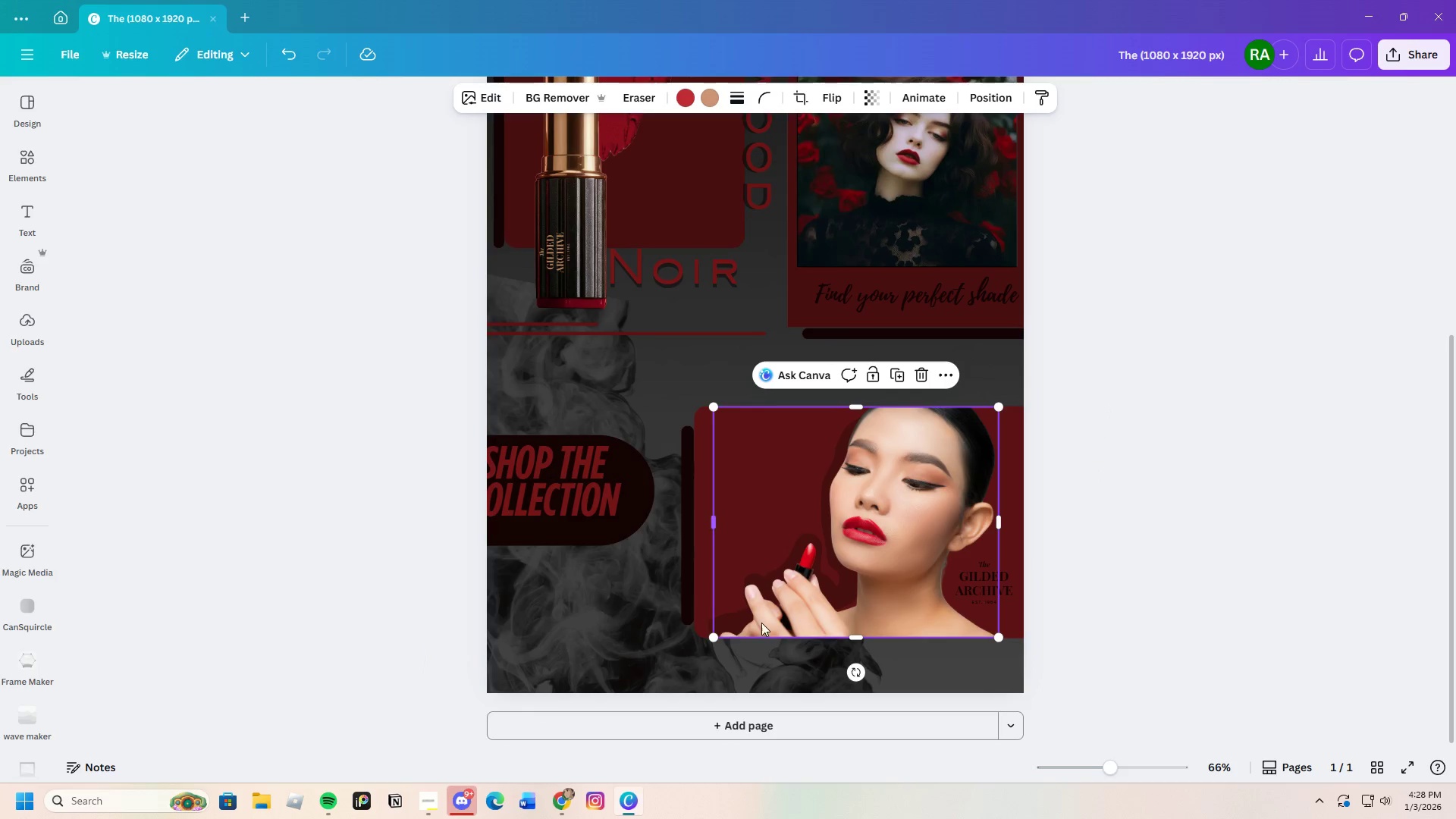 
left_click_drag(start_coordinate=[811, 618], to_coordinate=[854, 617])
 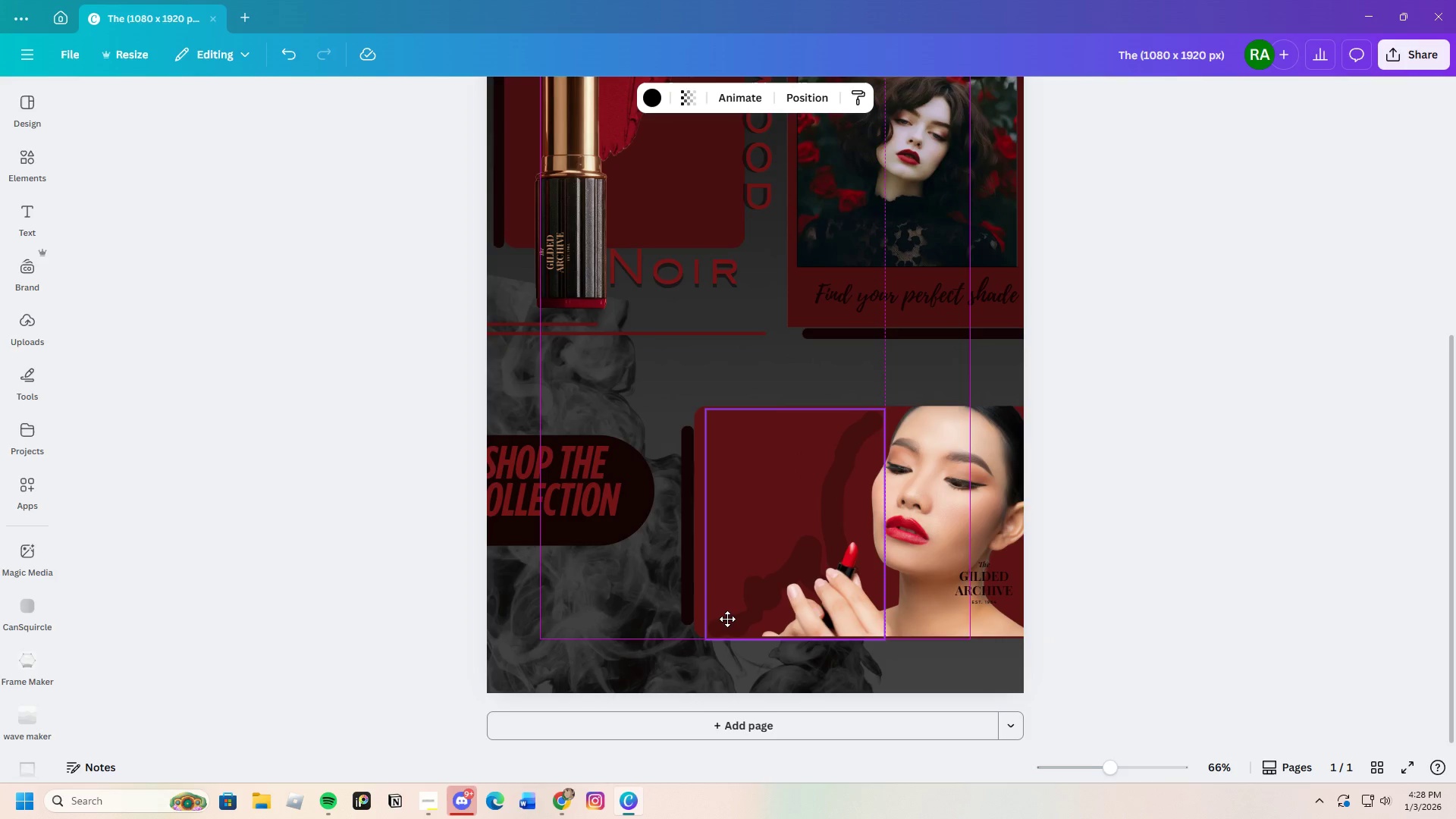 
wait(6.89)
 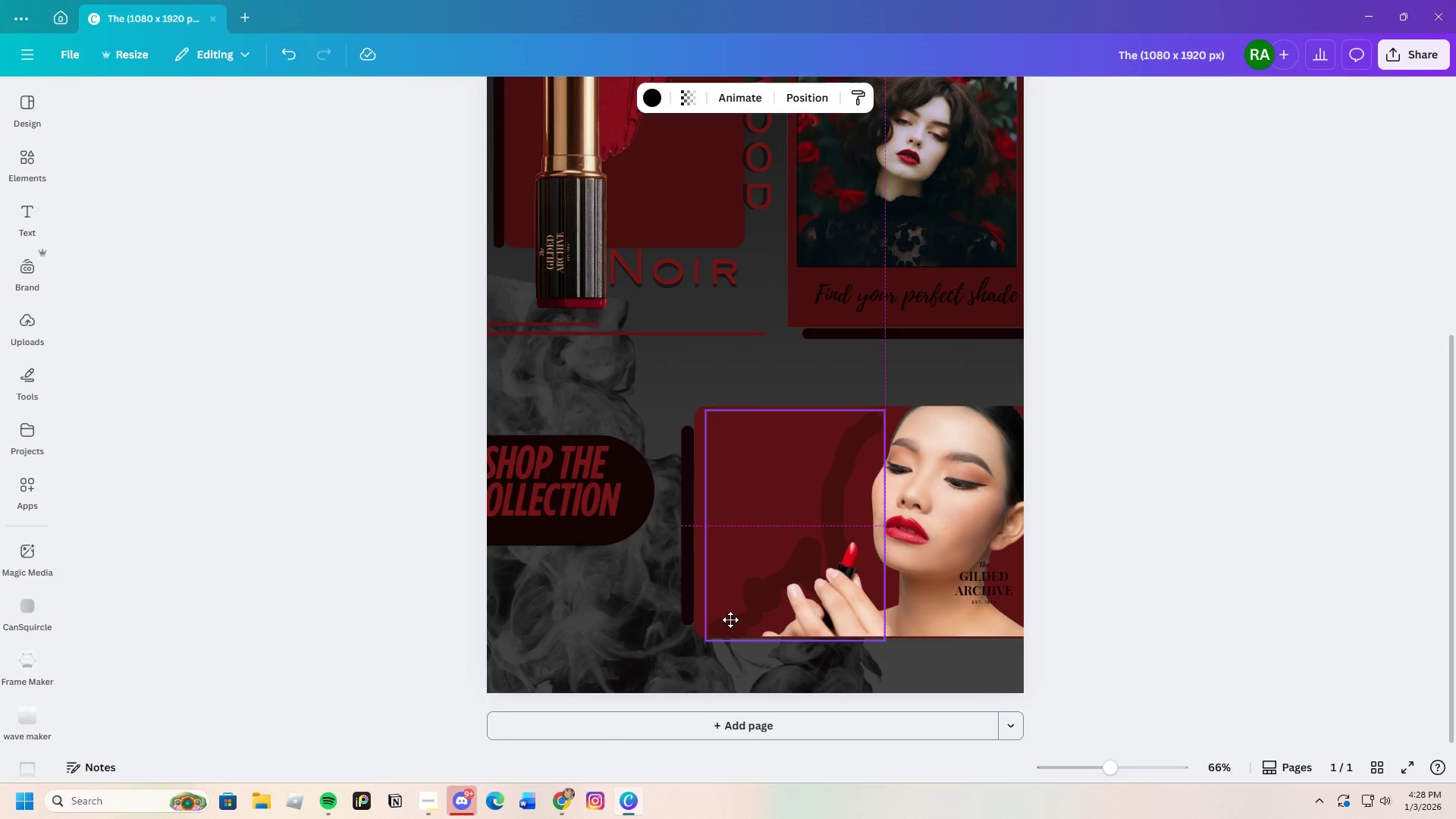 
left_click([929, 610])
 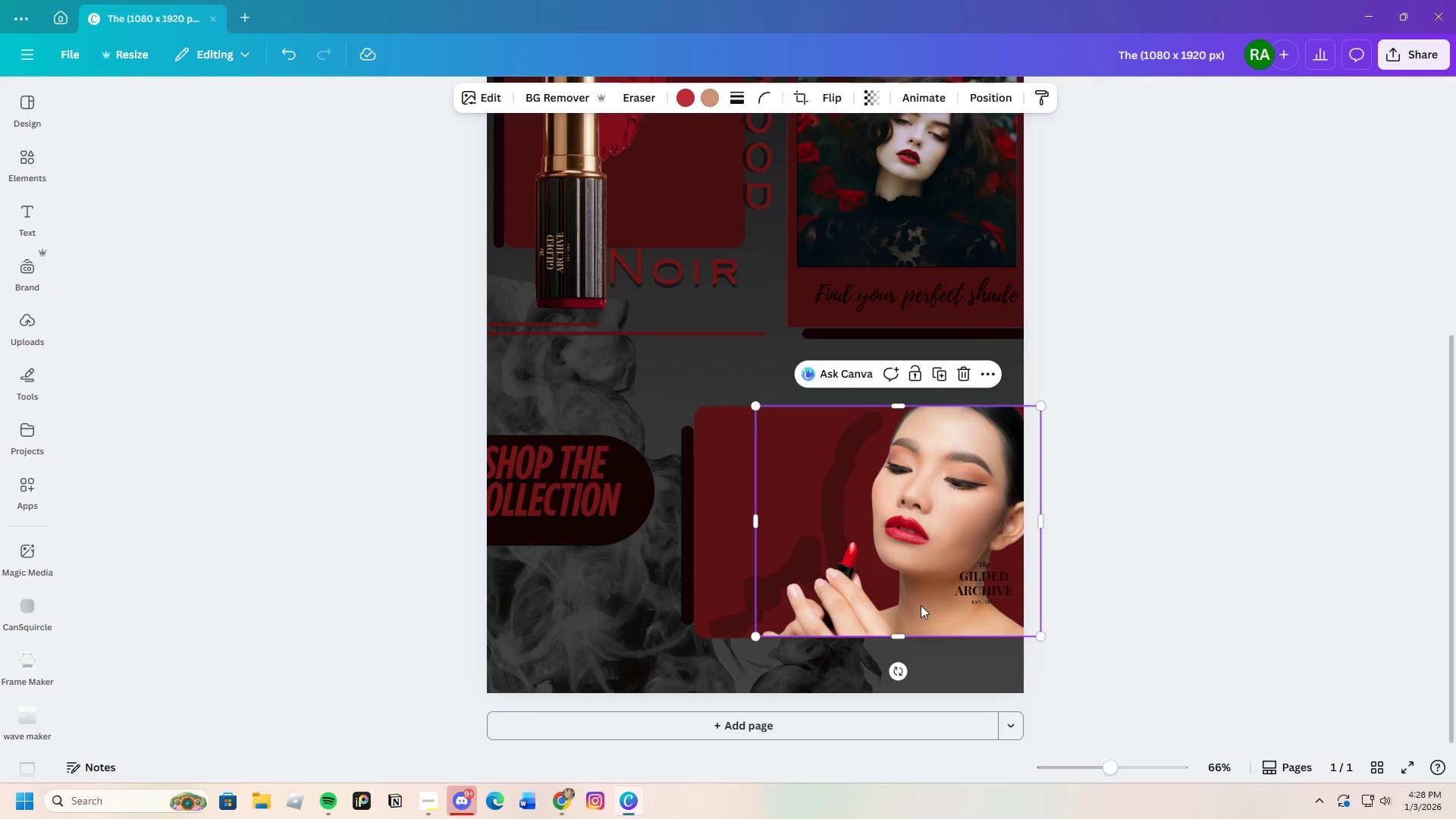 
left_click_drag(start_coordinate=[921, 605], to_coordinate=[876, 607])
 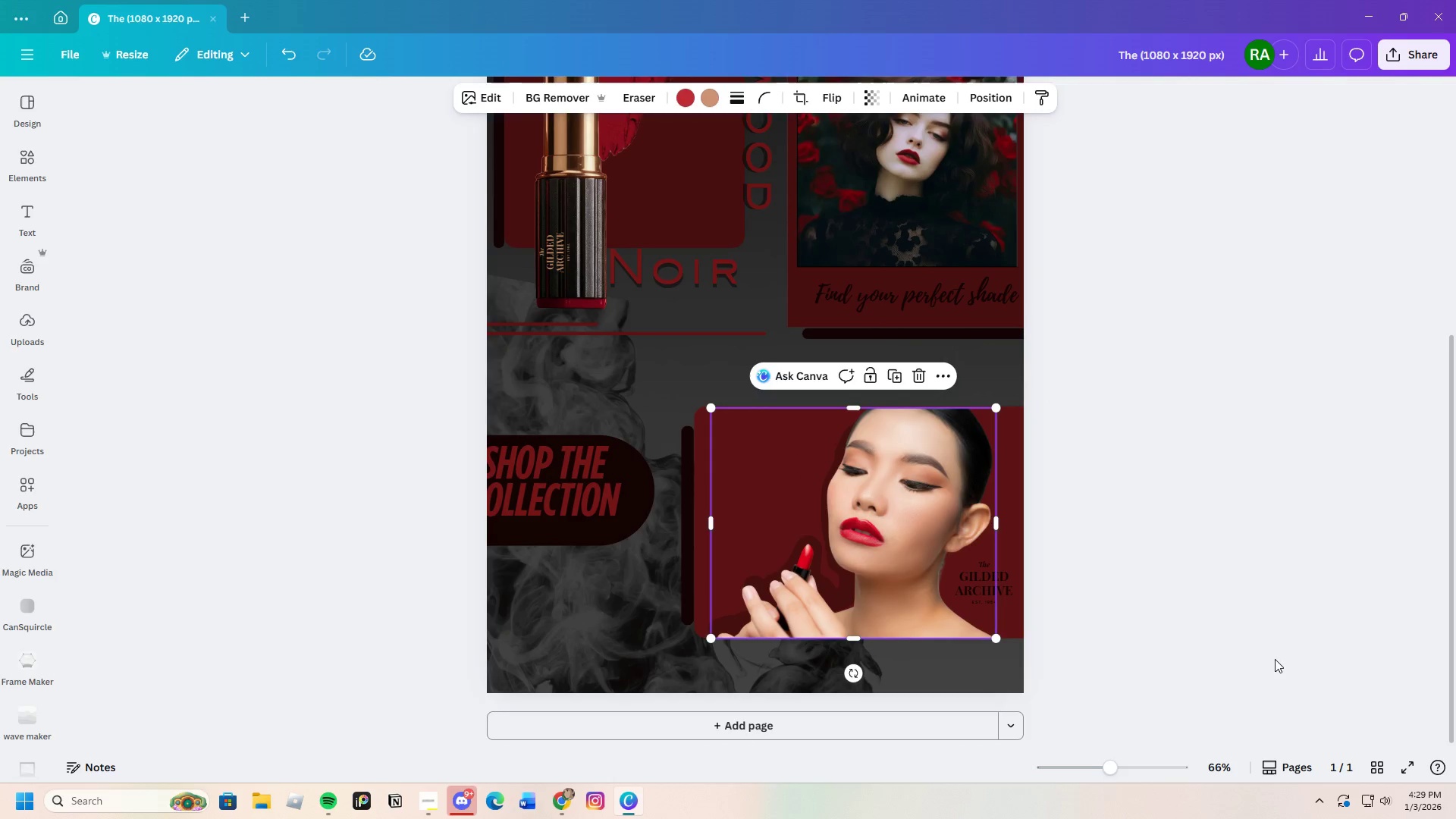 
left_click([1275, 659])
 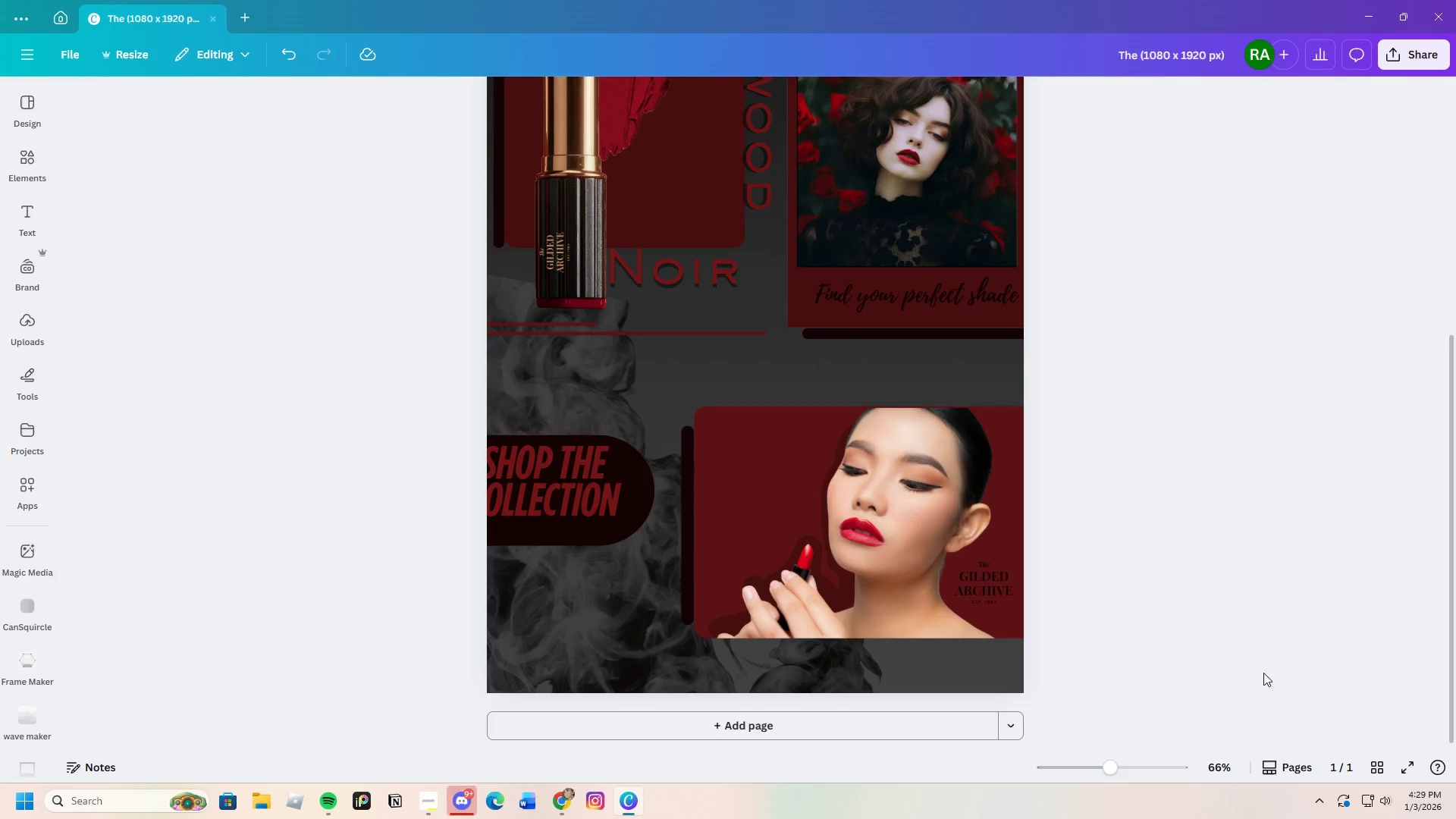 
scroll: coordinate [1169, 728], scroll_direction: up, amount: 3.0
 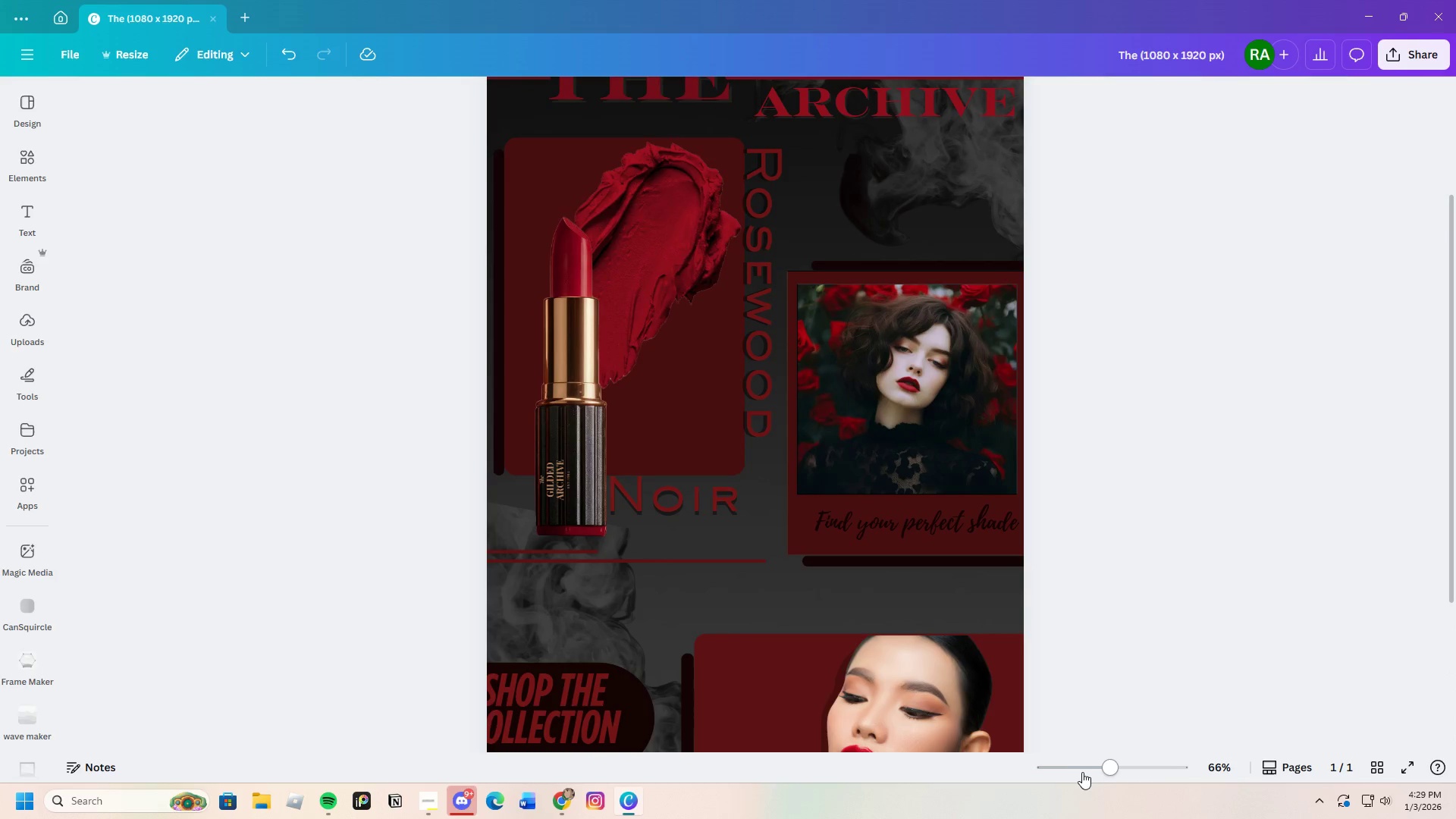 
left_click_drag(start_coordinate=[1106, 770], to_coordinate=[1097, 783])
 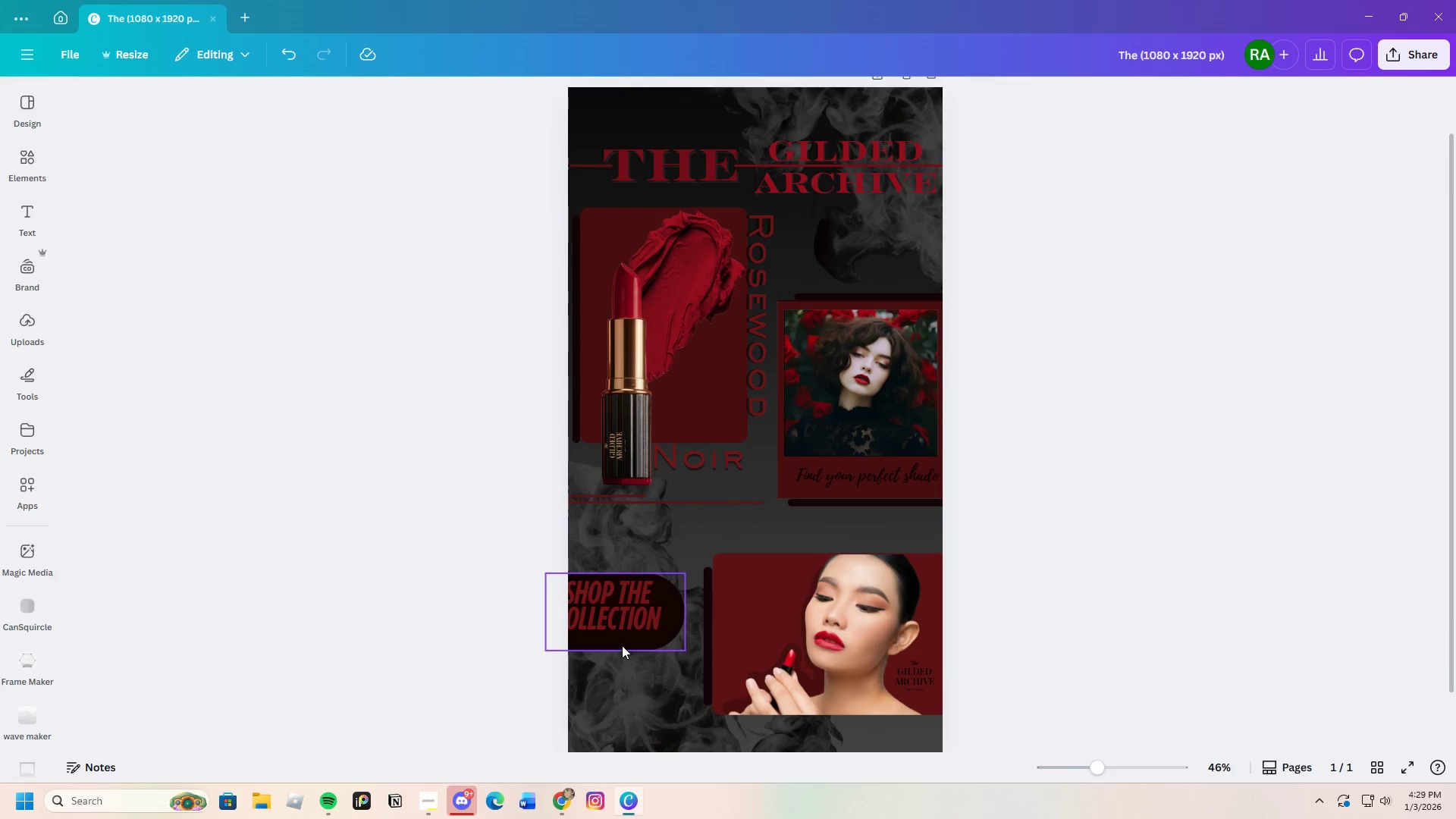 
left_click_drag(start_coordinate=[622, 645], to_coordinate=[629, 667])
 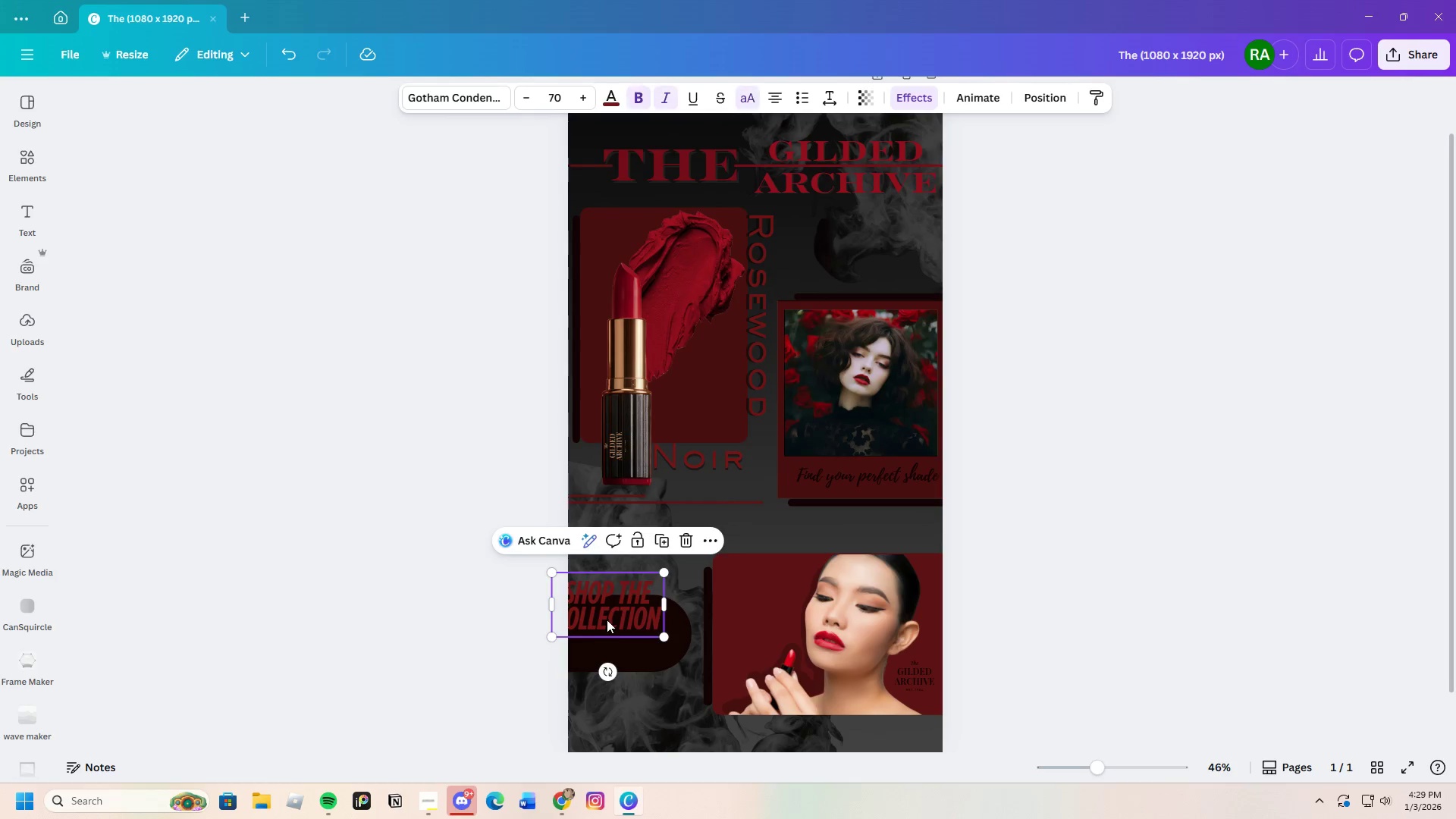 
left_click_drag(start_coordinate=[607, 620], to_coordinate=[621, 648])
 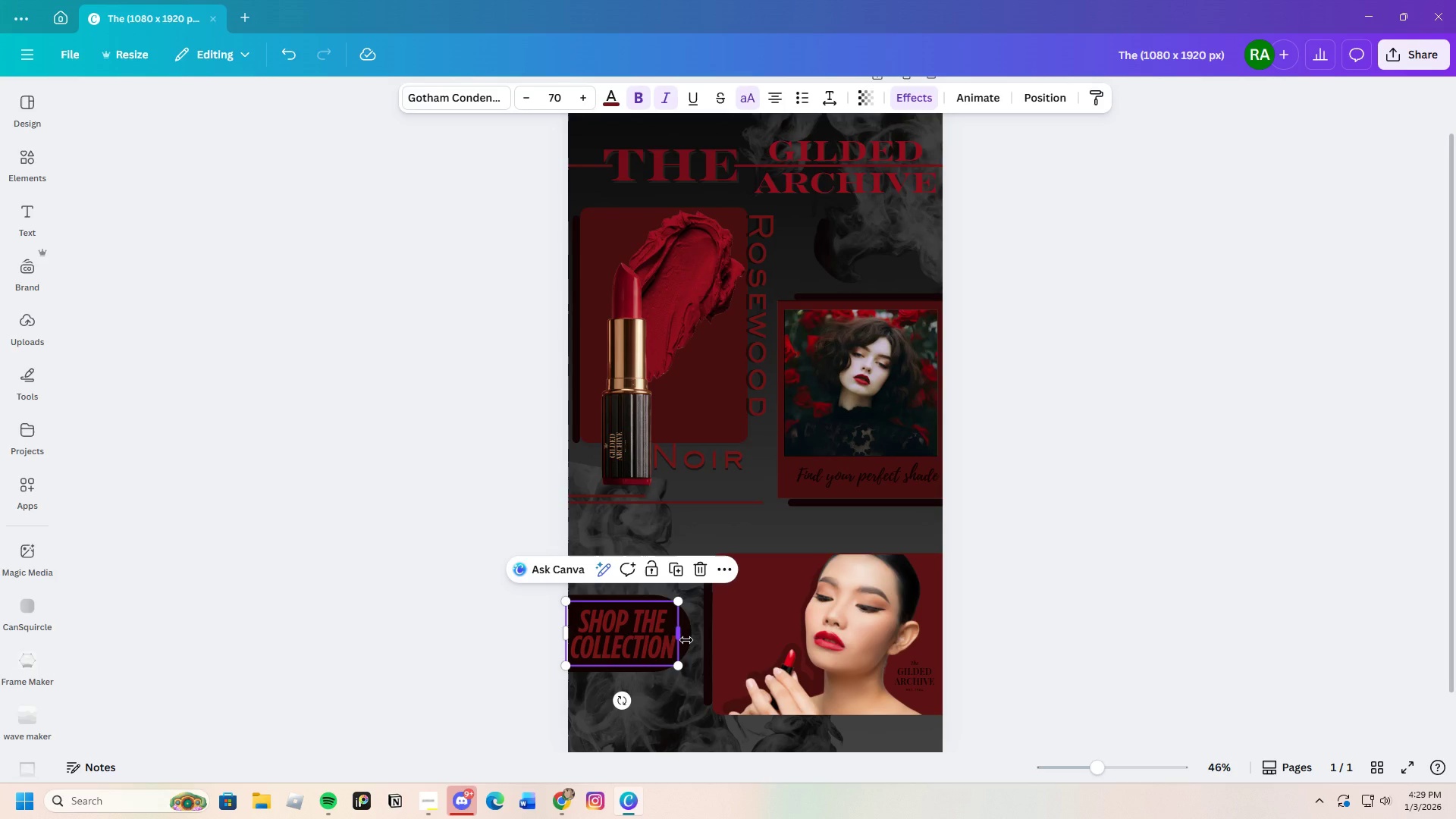 
left_click([686, 640])
 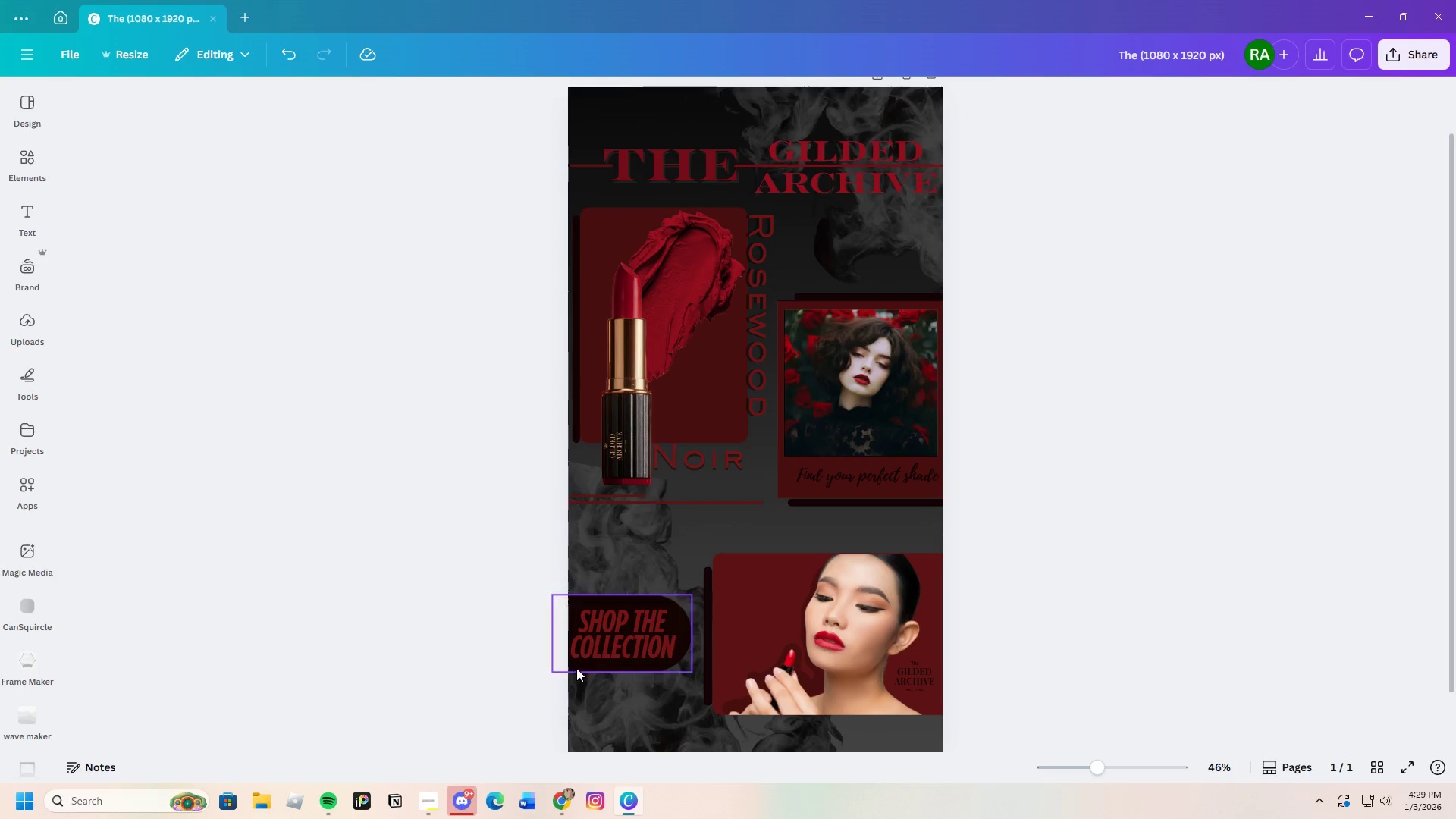 
left_click([584, 668])
 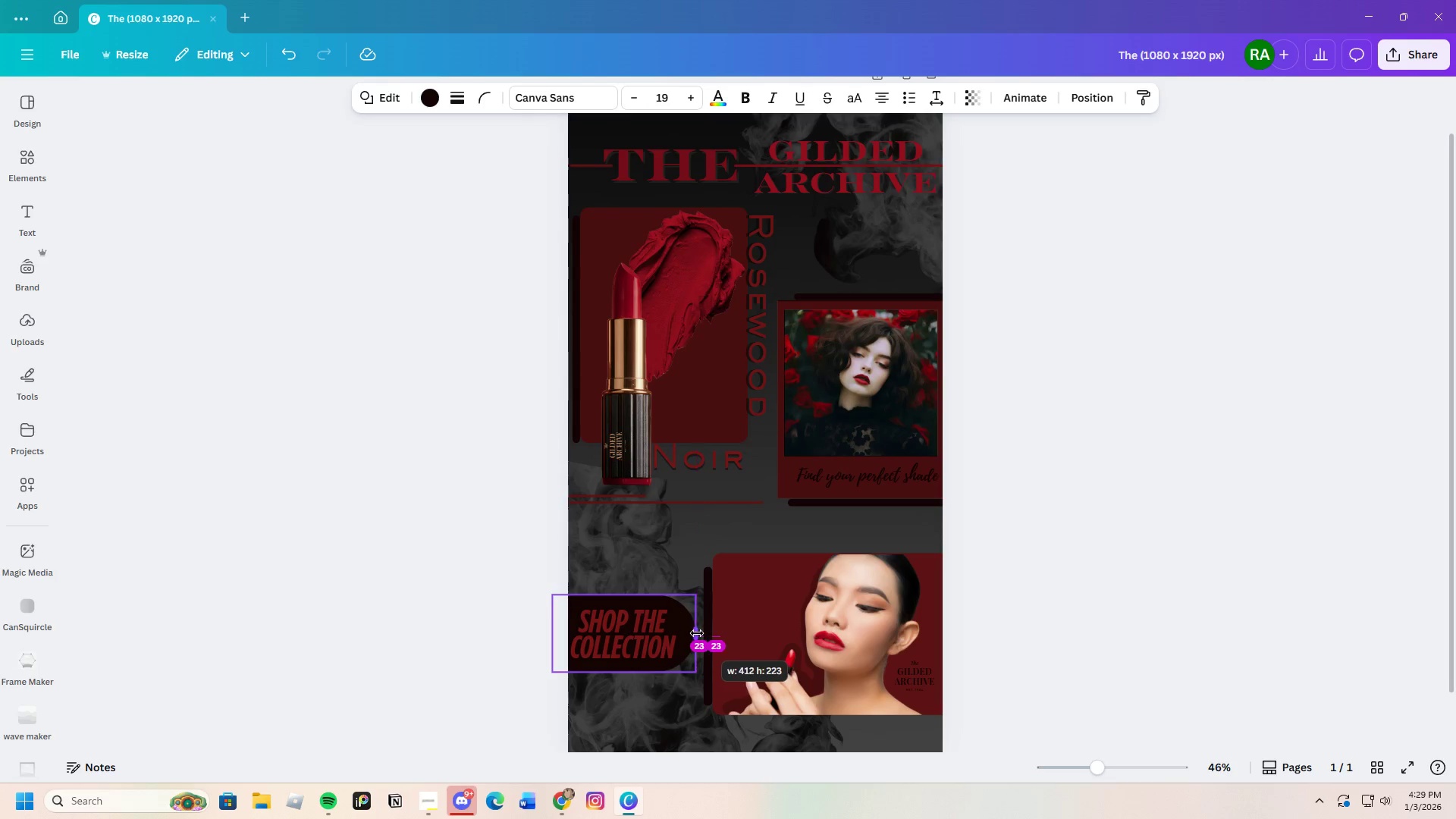 
left_click([623, 629])
 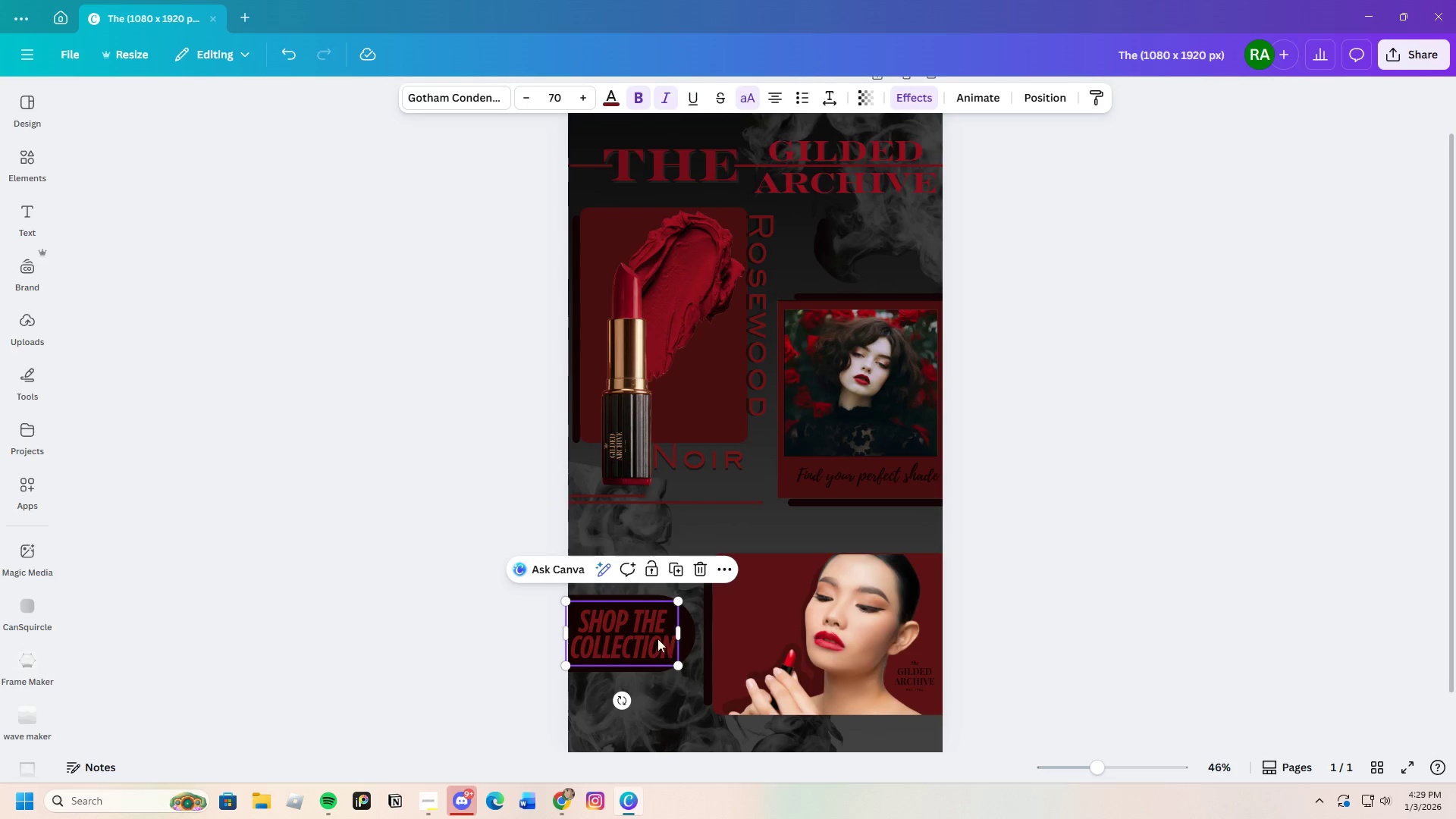 
left_click_drag(start_coordinate=[651, 634], to_coordinate=[656, 634])
 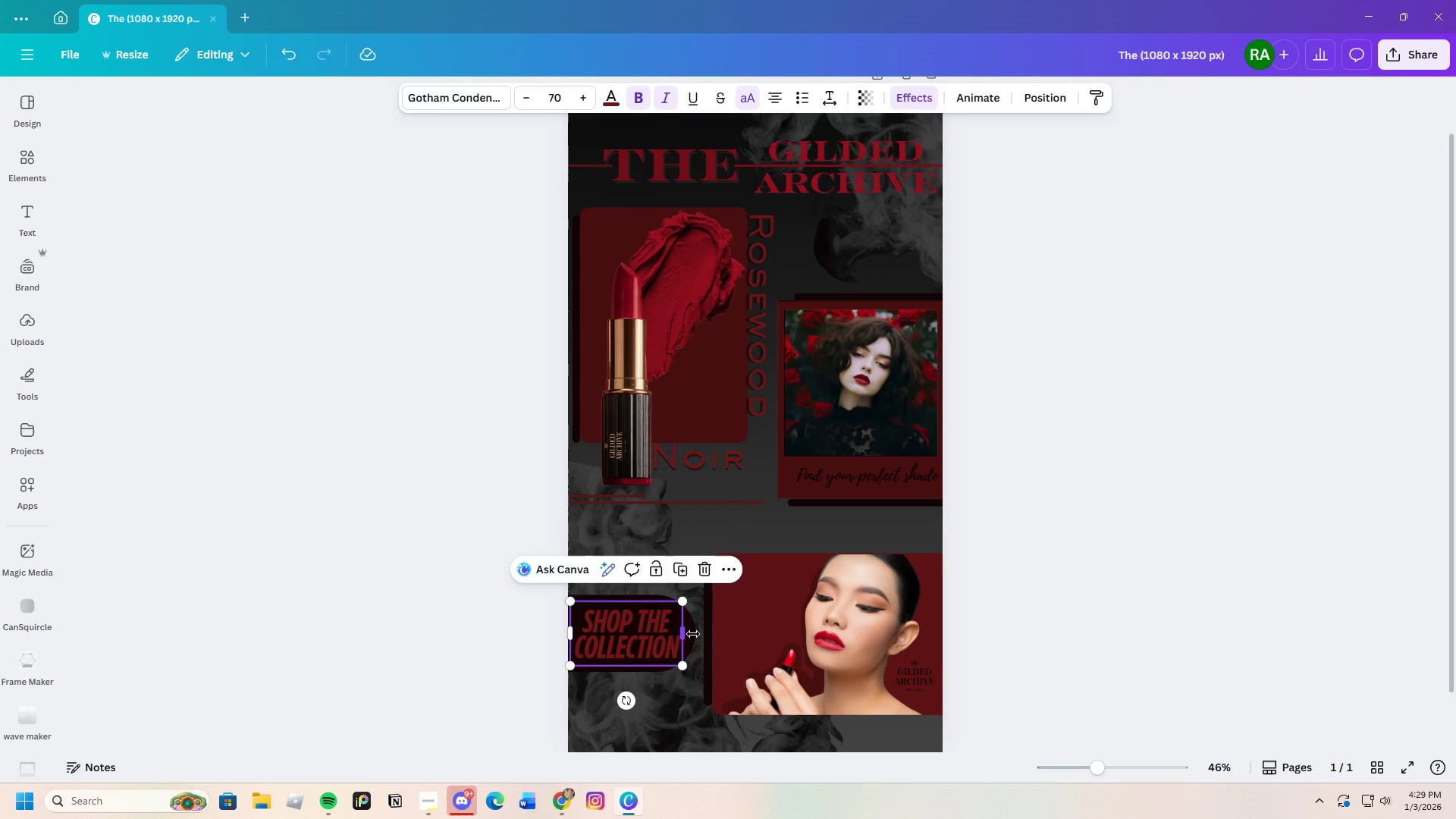 
left_click([694, 634])
 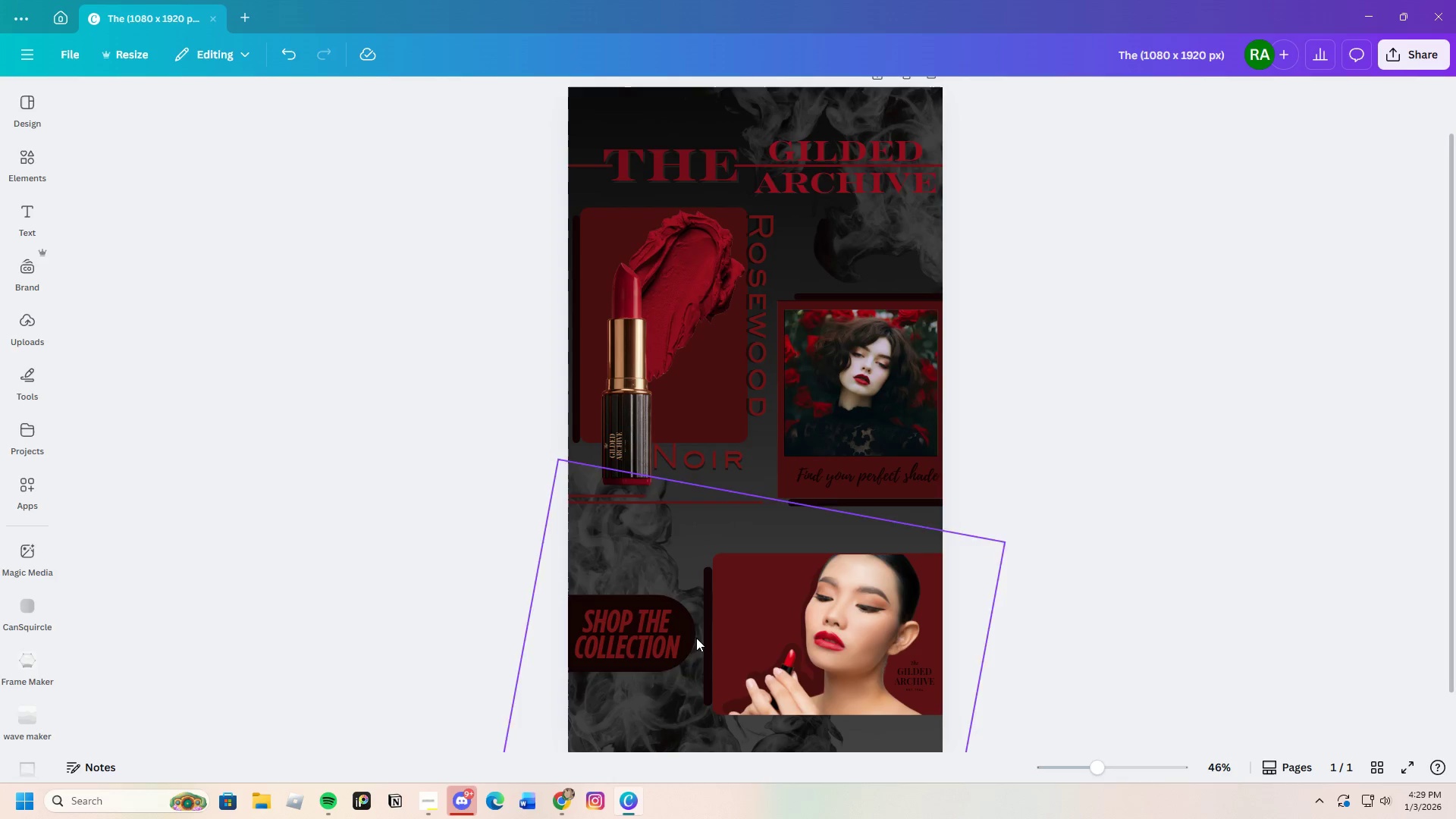 
left_click([692, 638])
 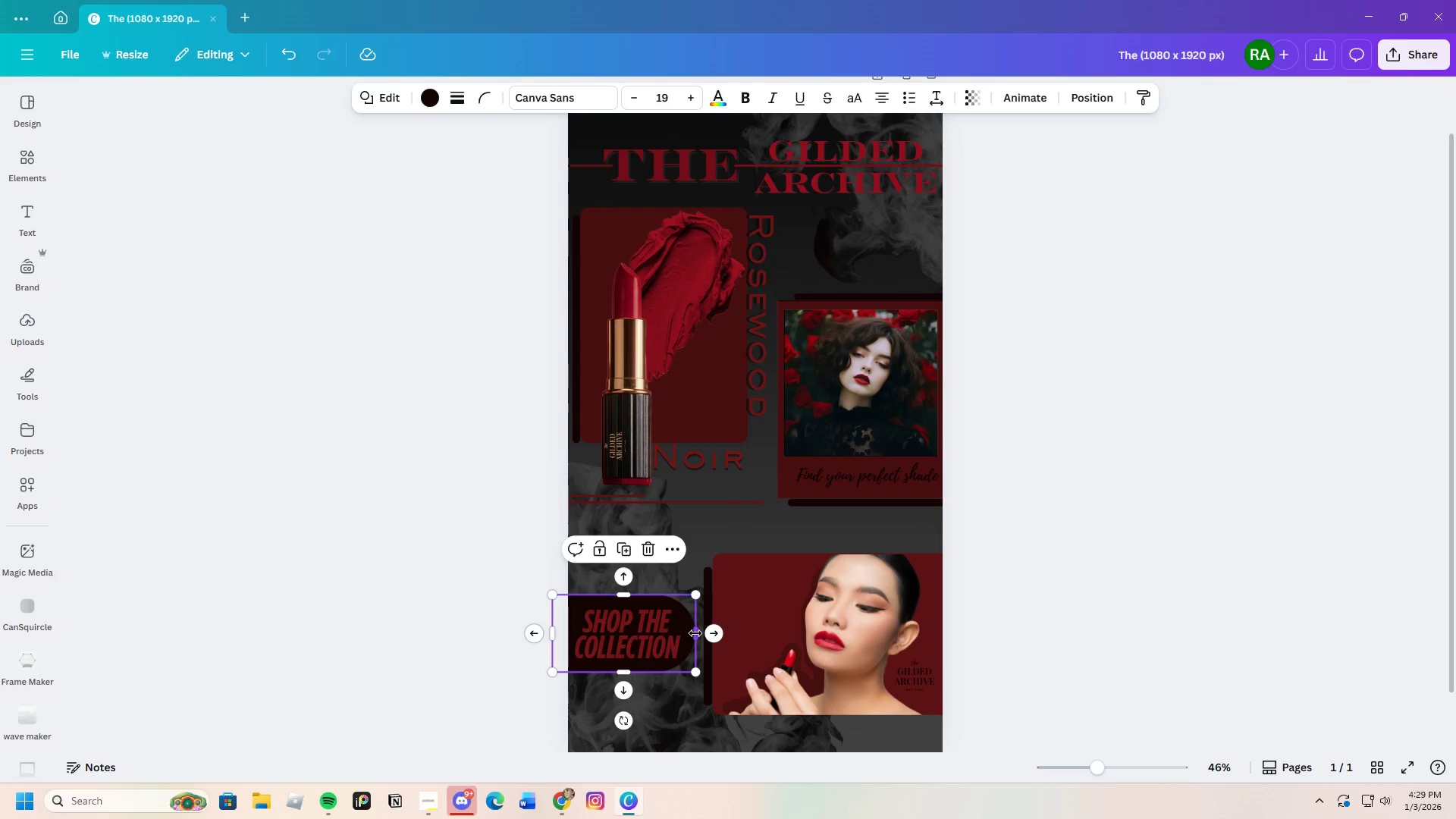 
left_click_drag(start_coordinate=[695, 633], to_coordinate=[689, 633])
 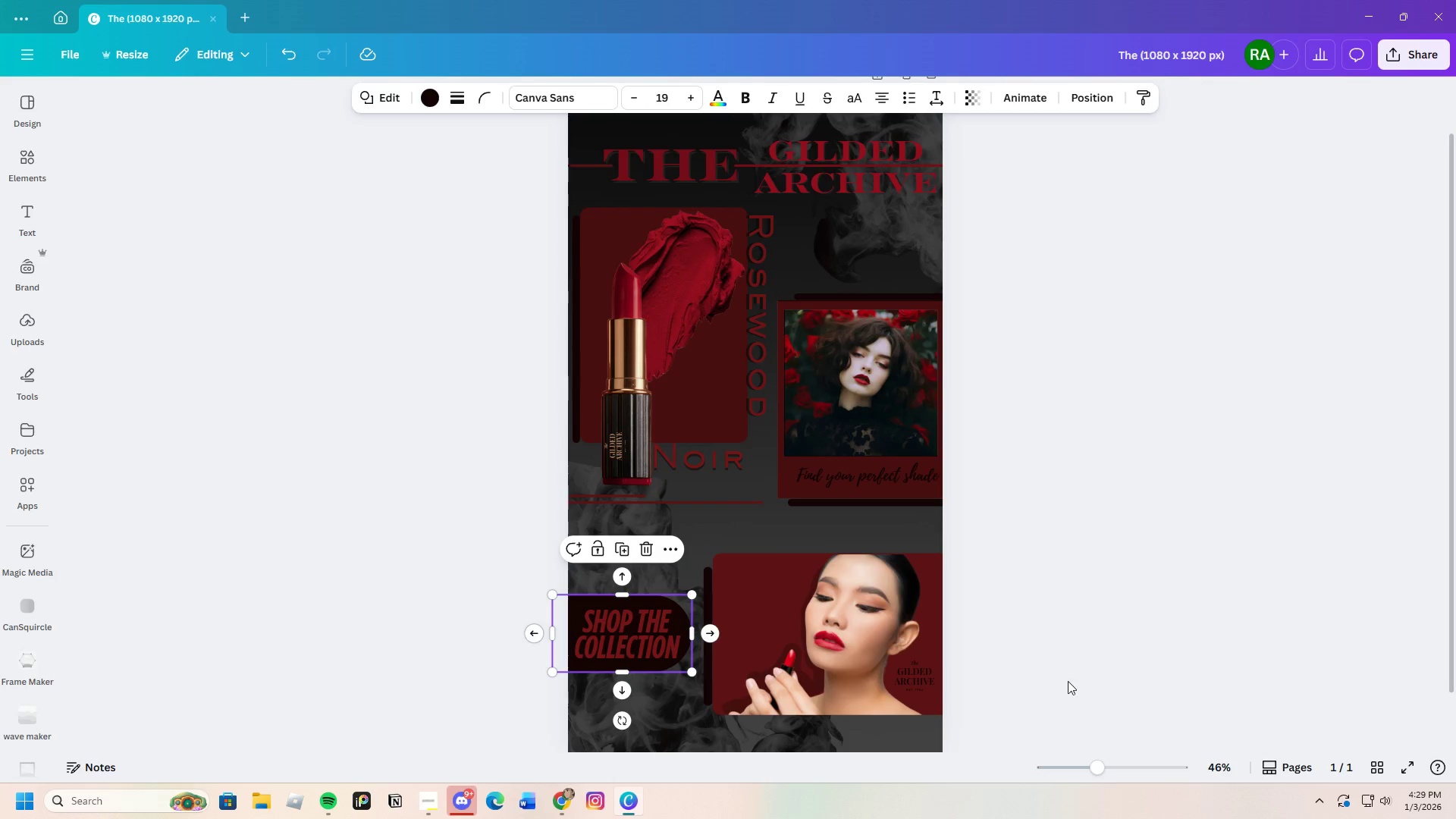 
left_click([1068, 681])
 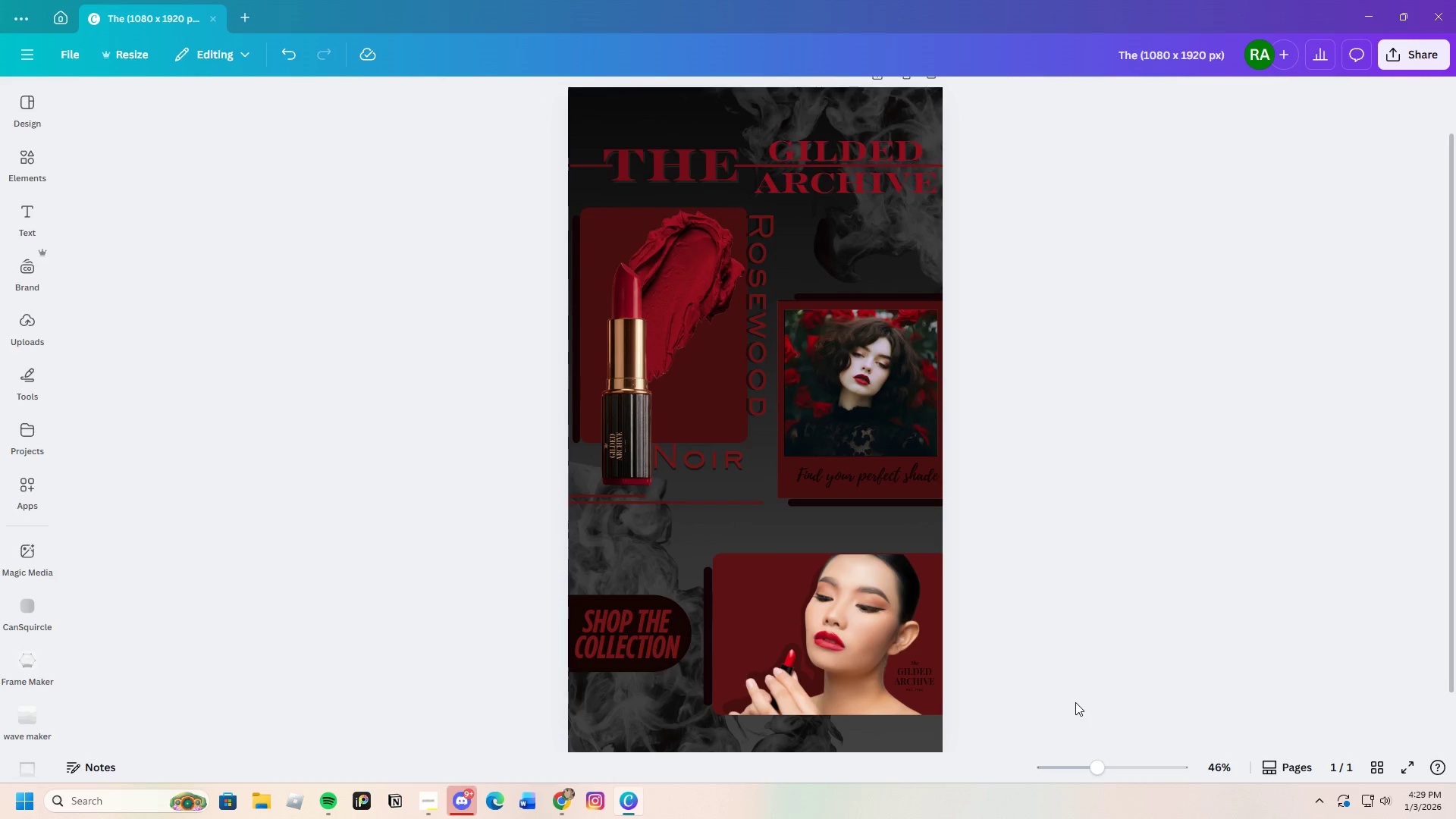 
scroll: coordinate [1072, 708], scroll_direction: up, amount: 2.0
 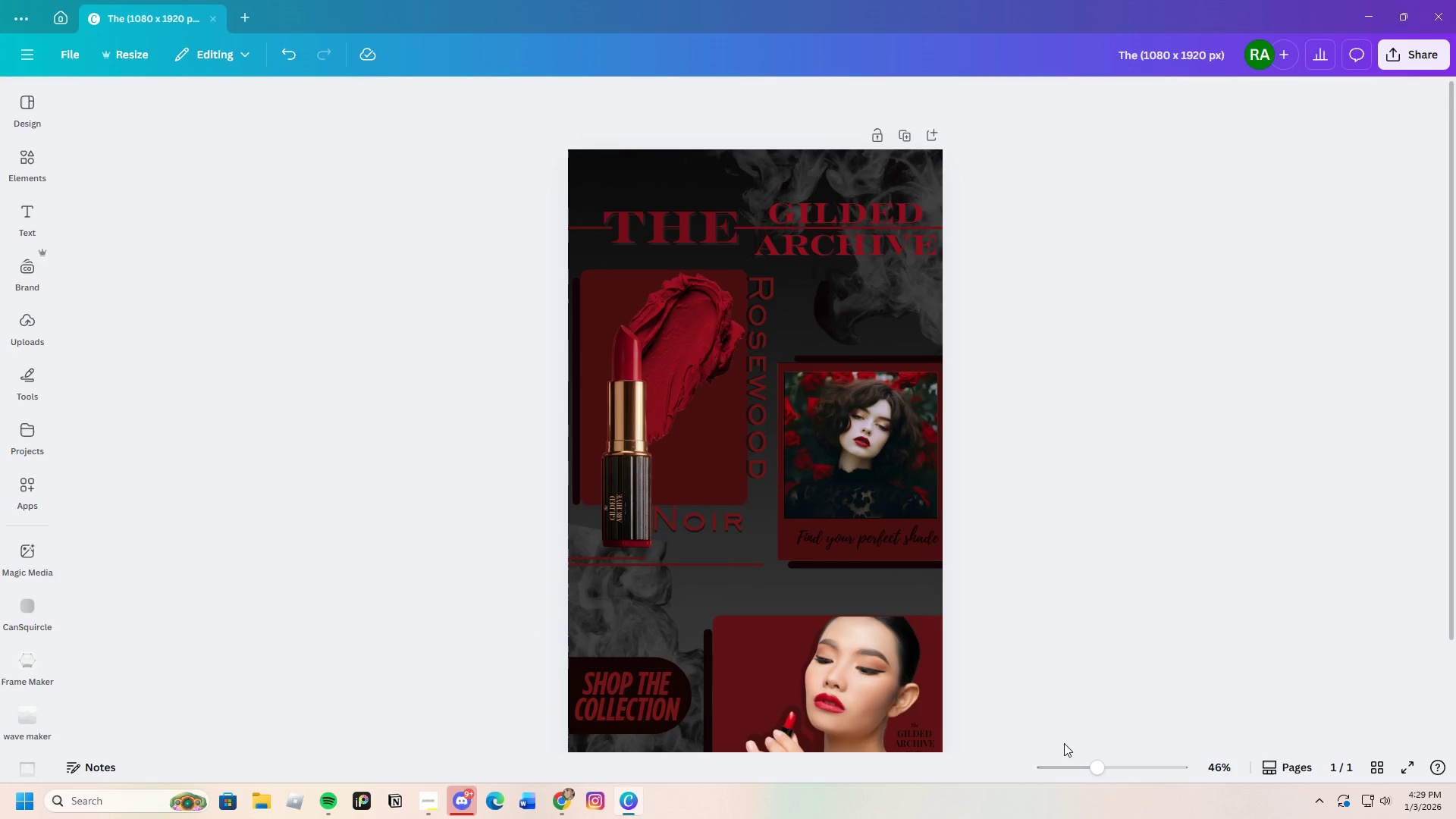 
scroll: coordinate [1064, 743], scroll_direction: down, amount: 3.0
 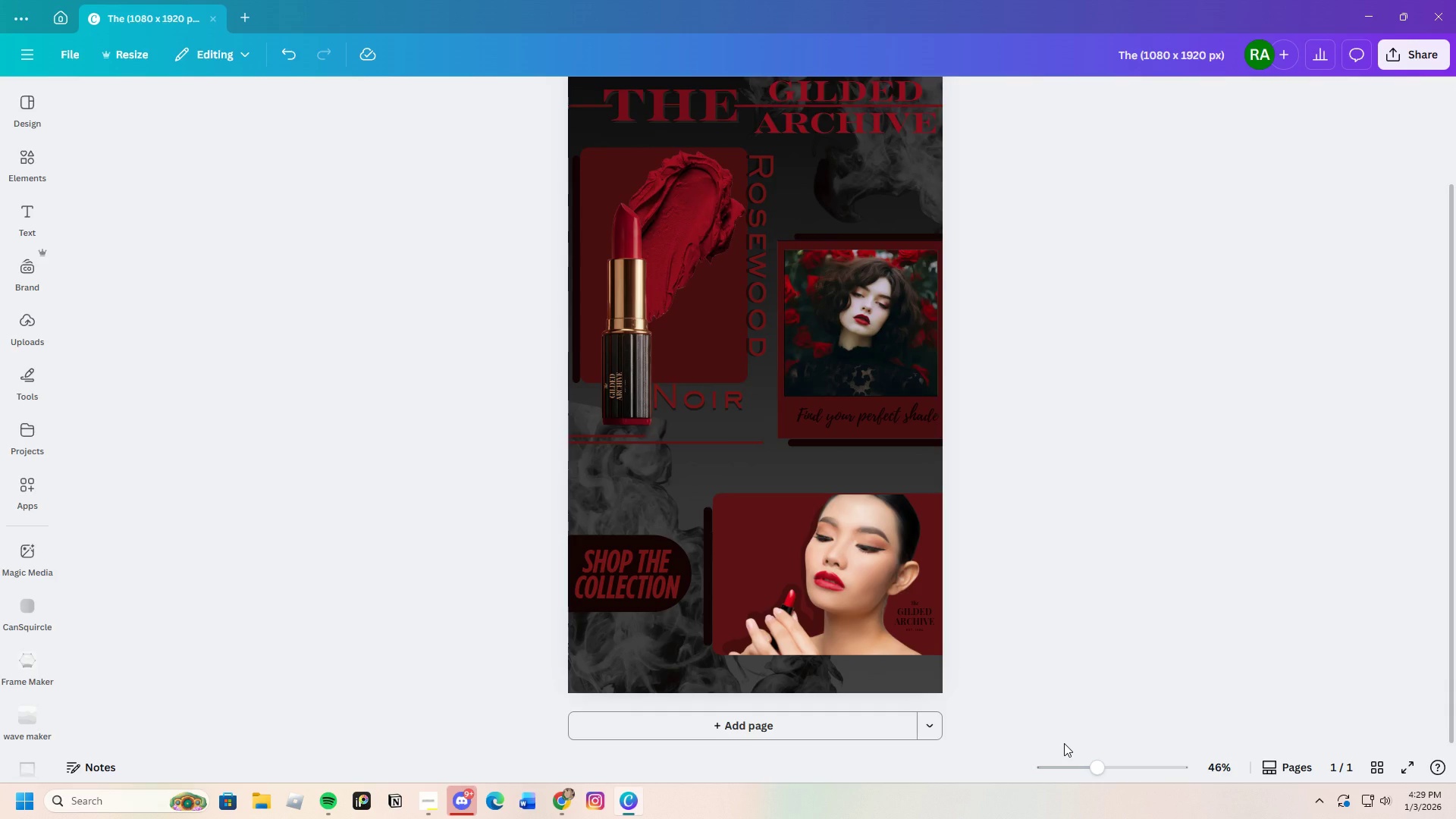 
scroll: coordinate [1064, 743], scroll_direction: up, amount: 1.0
 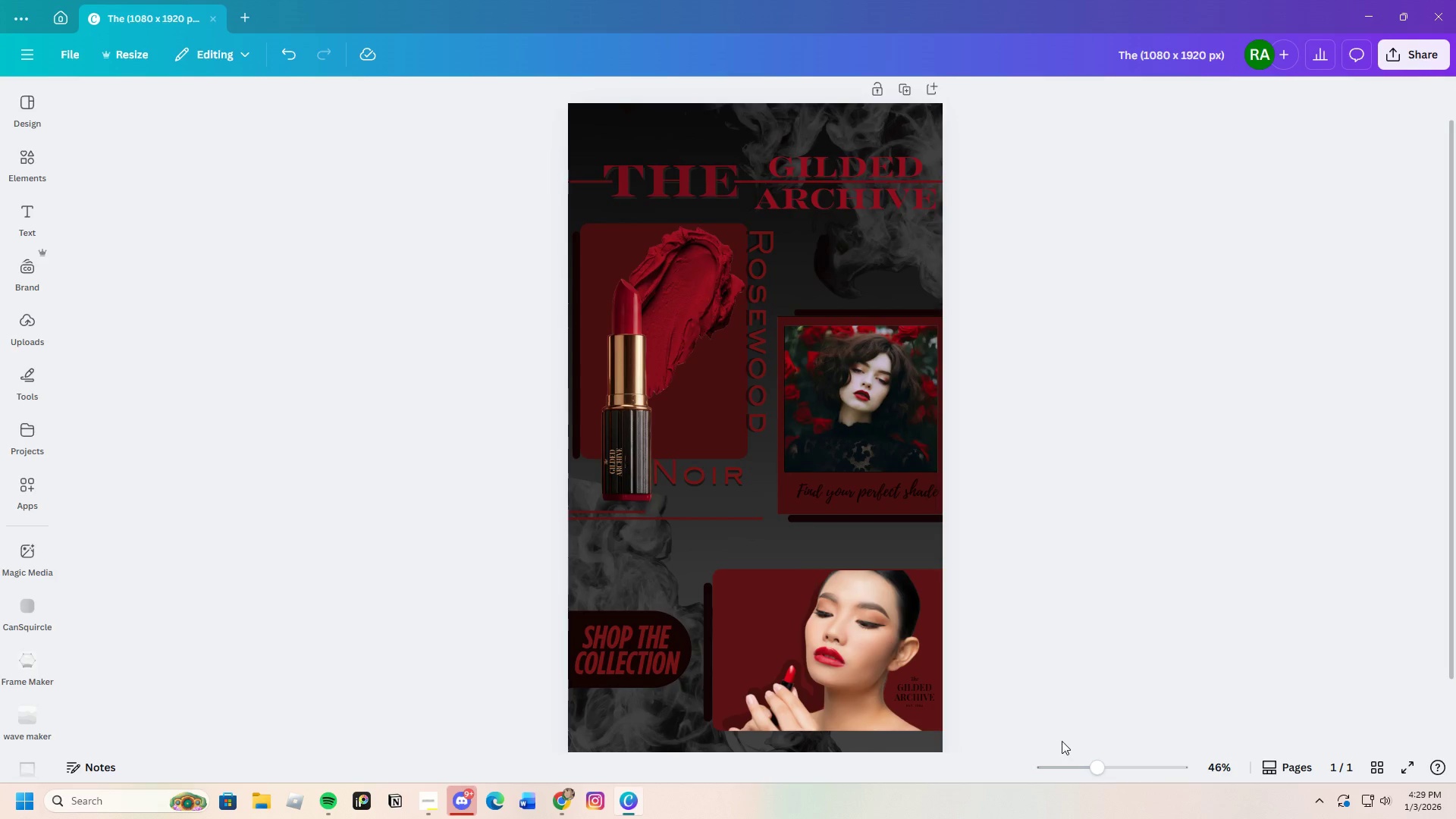 
scroll: coordinate [1287, 588], scroll_direction: down, amount: 5.0
 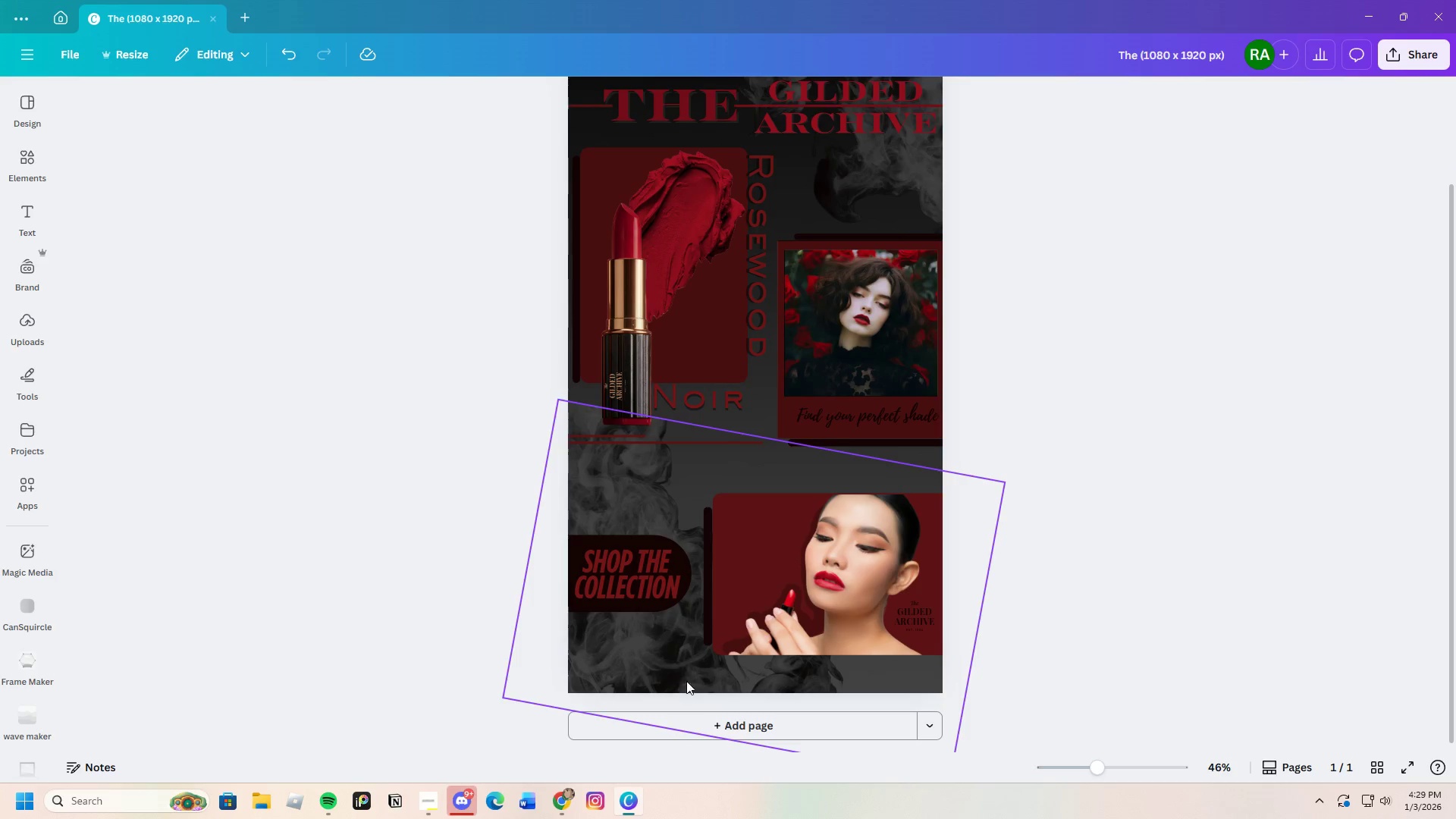 
left_click_drag(start_coordinate=[630, 579], to_coordinate=[628, 561])
 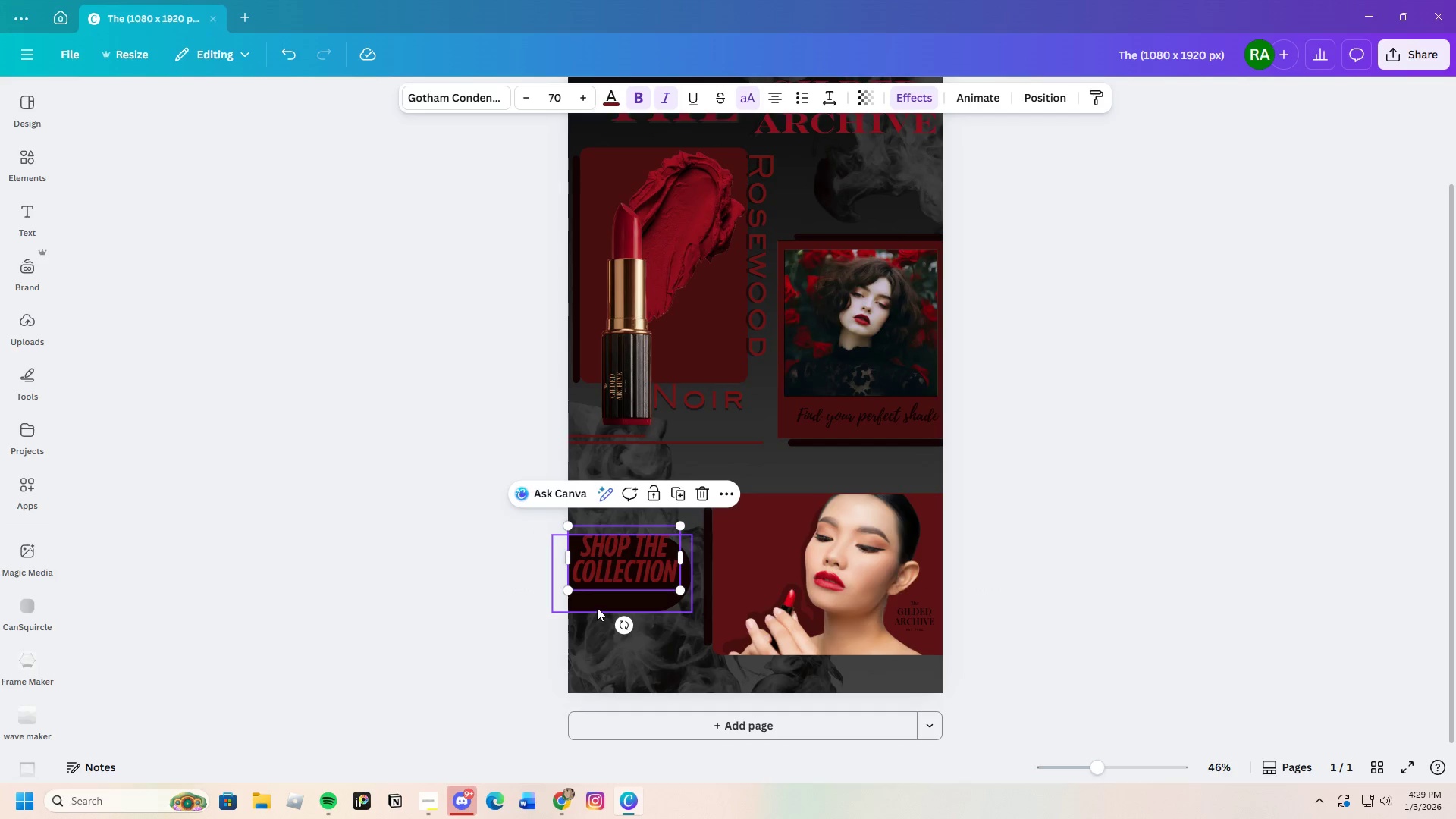 
left_click_drag(start_coordinate=[597, 607], to_coordinate=[601, 653])
 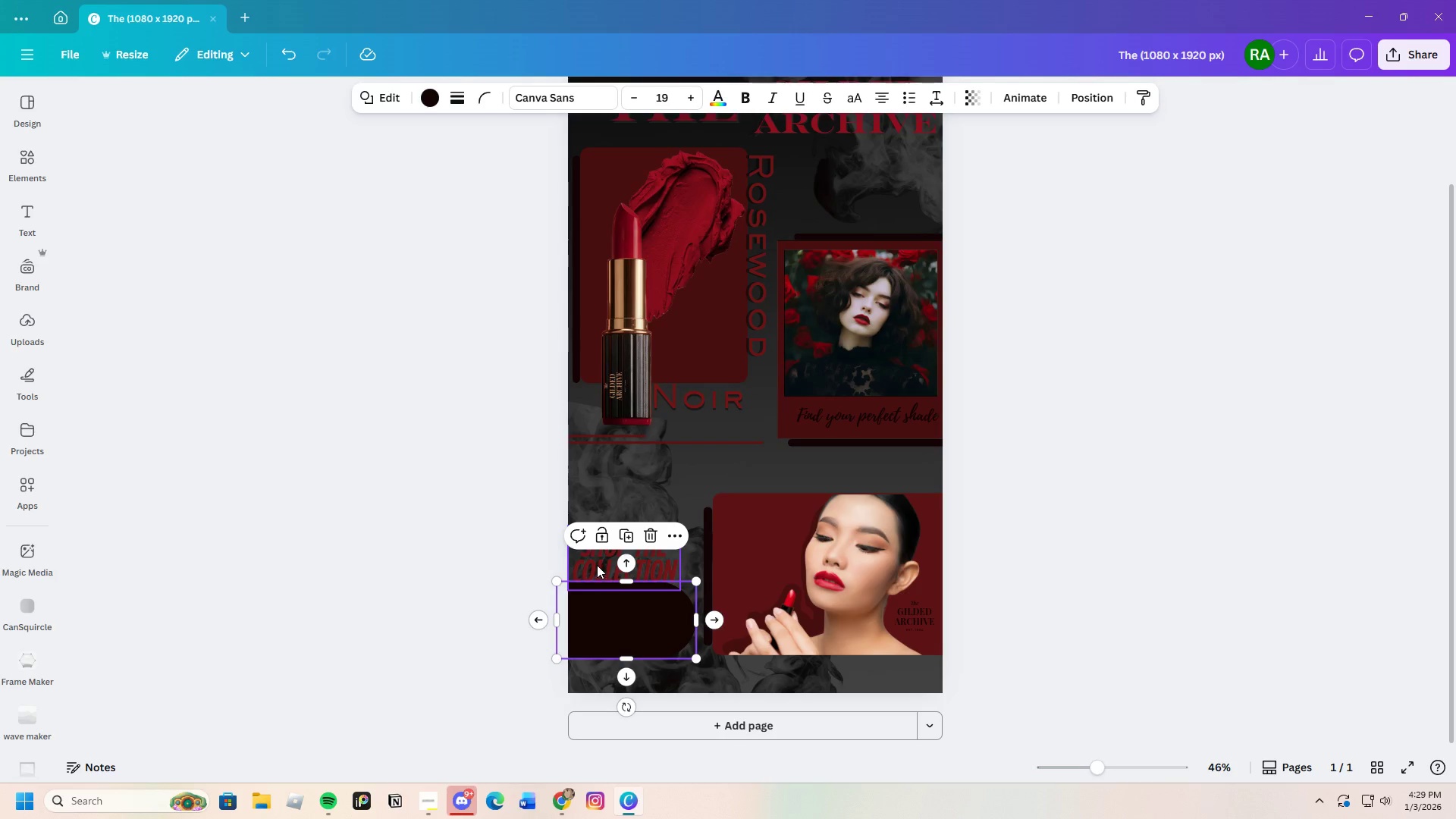 
left_click([598, 563])
 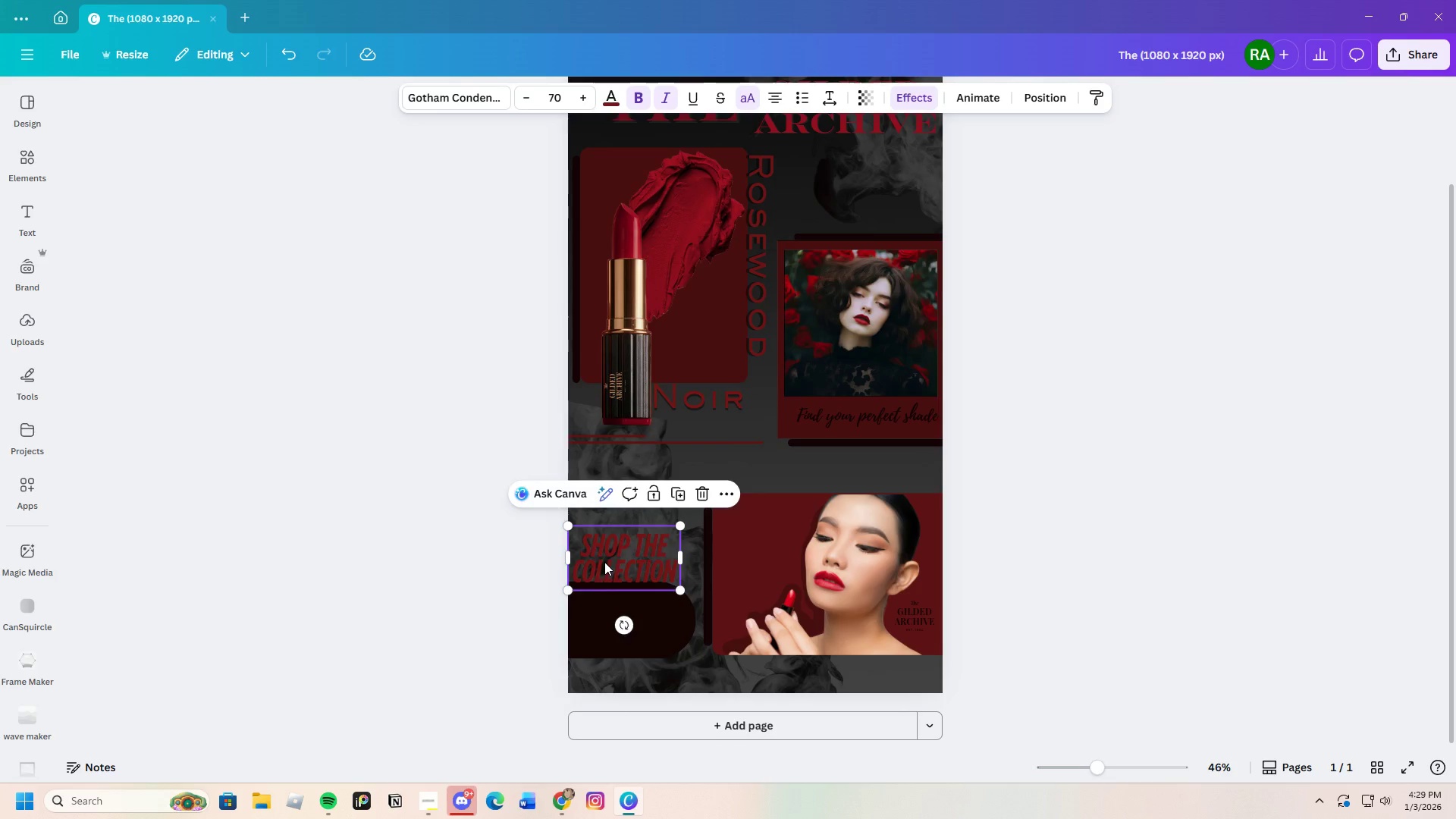 
left_click_drag(start_coordinate=[604, 562], to_coordinate=[607, 624])
 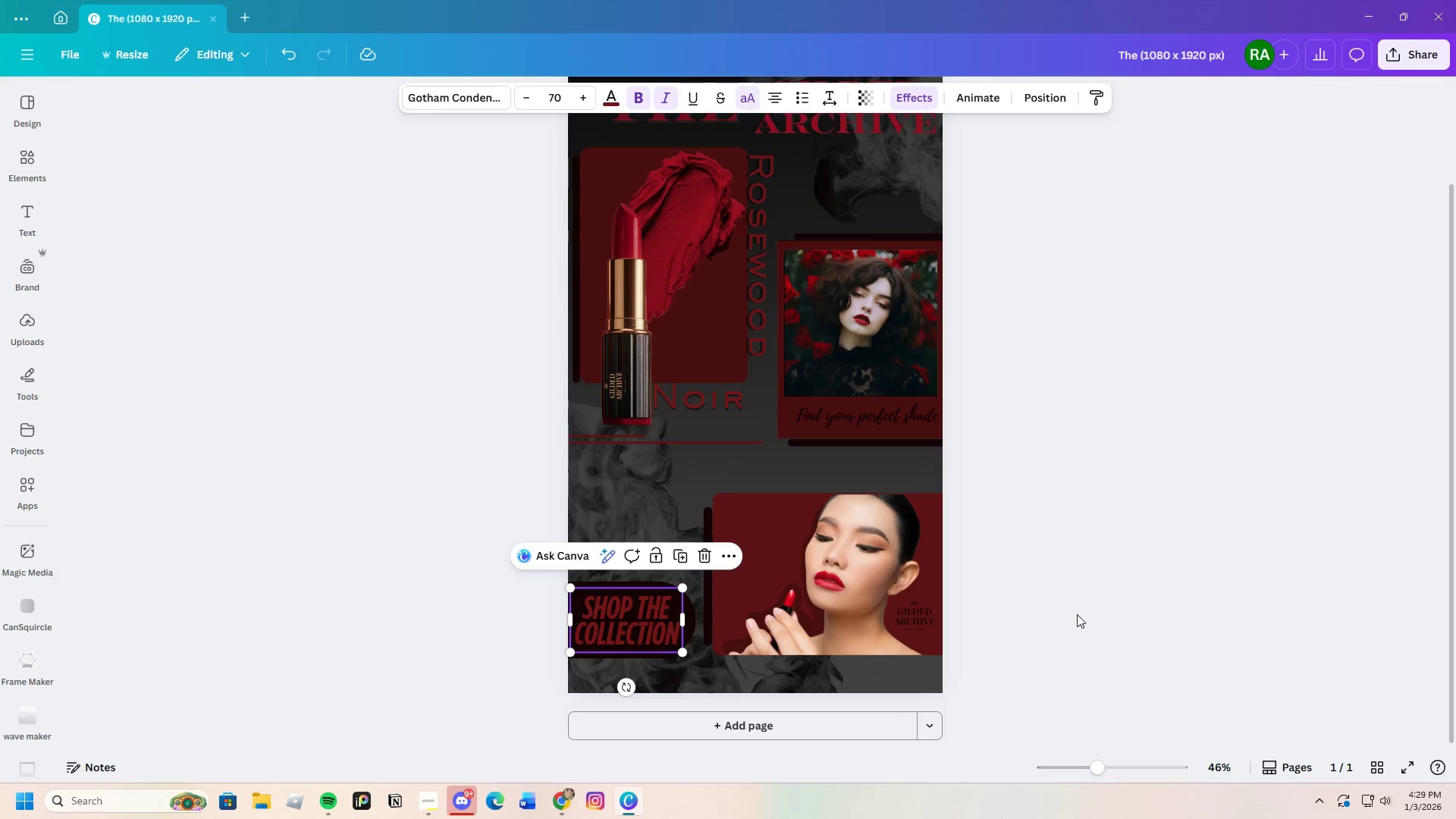 
left_click([1077, 614])
 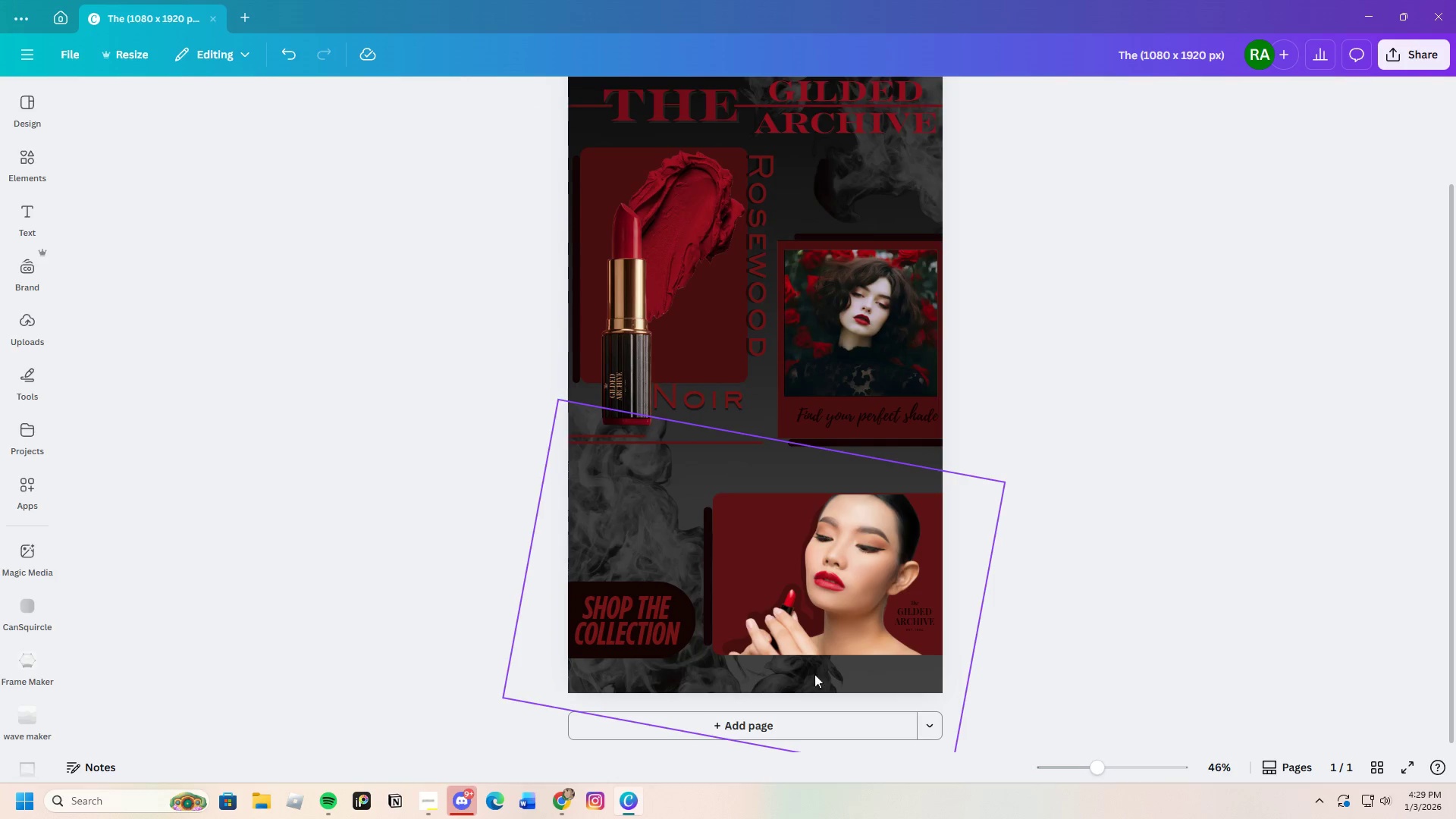 